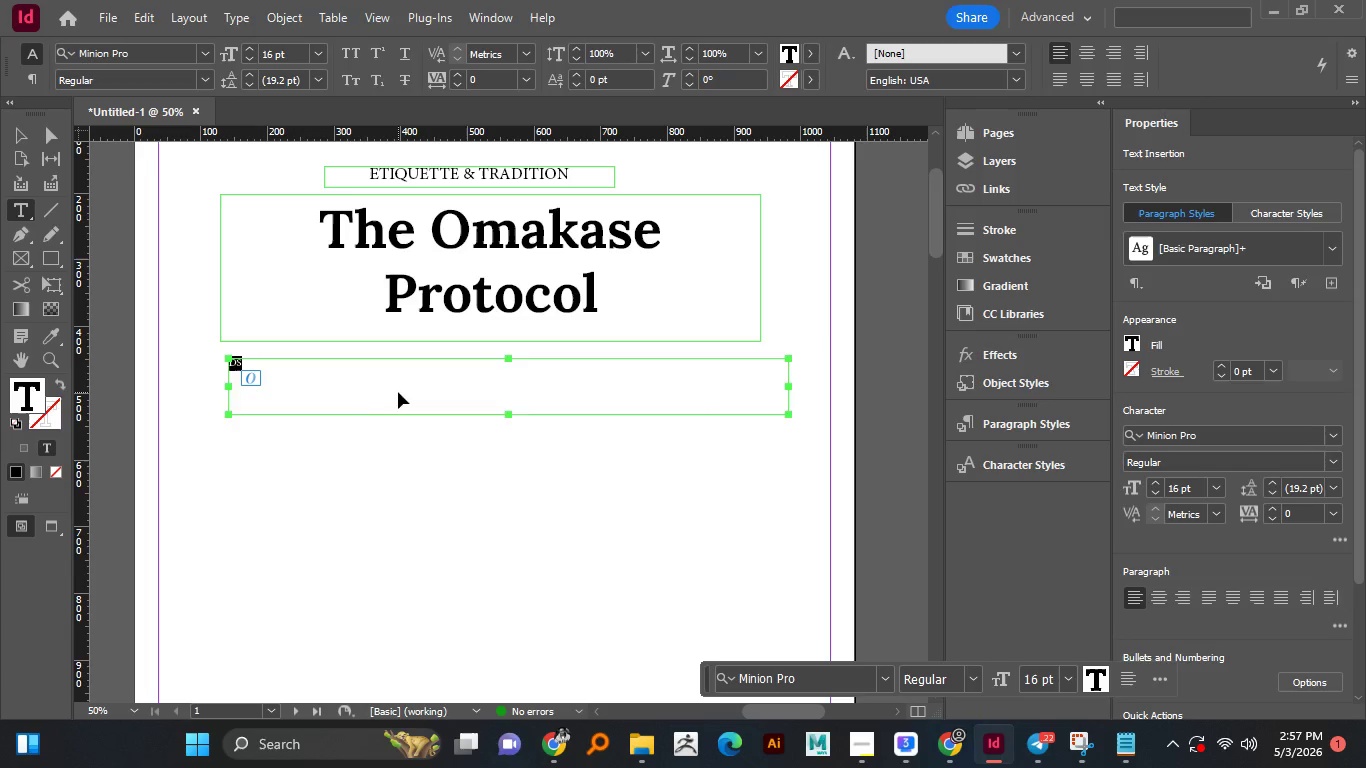 
key(Control+A)
 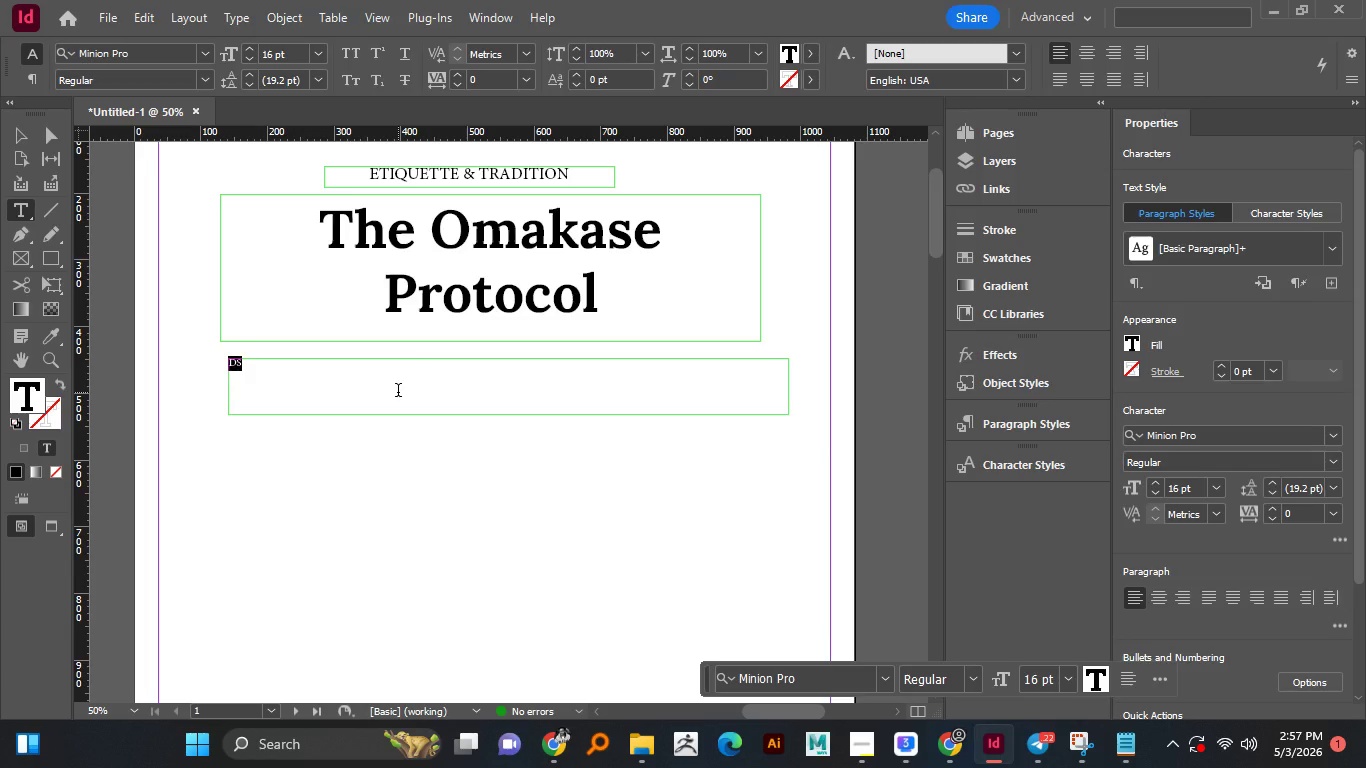 
key(CapsLock)
 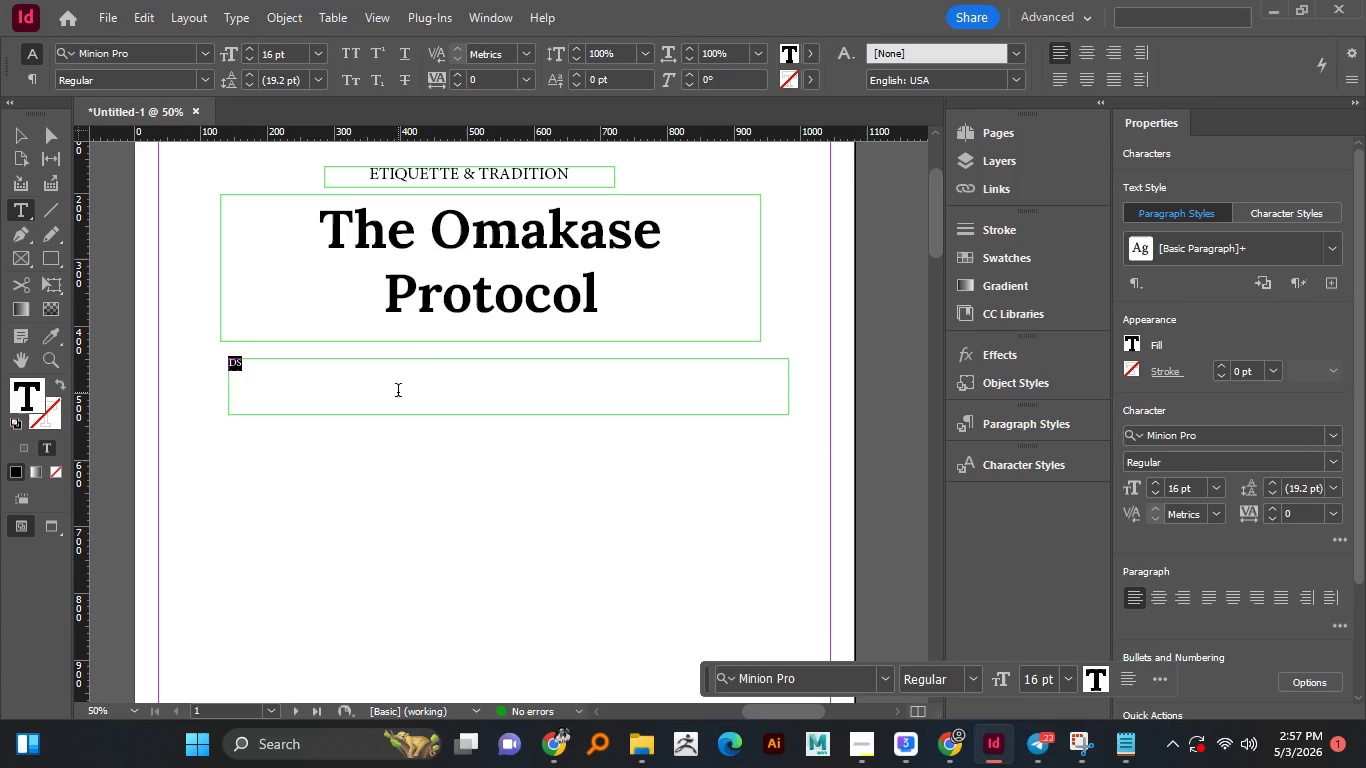 
type(A did)
key(Backspace)
type(finitive )
 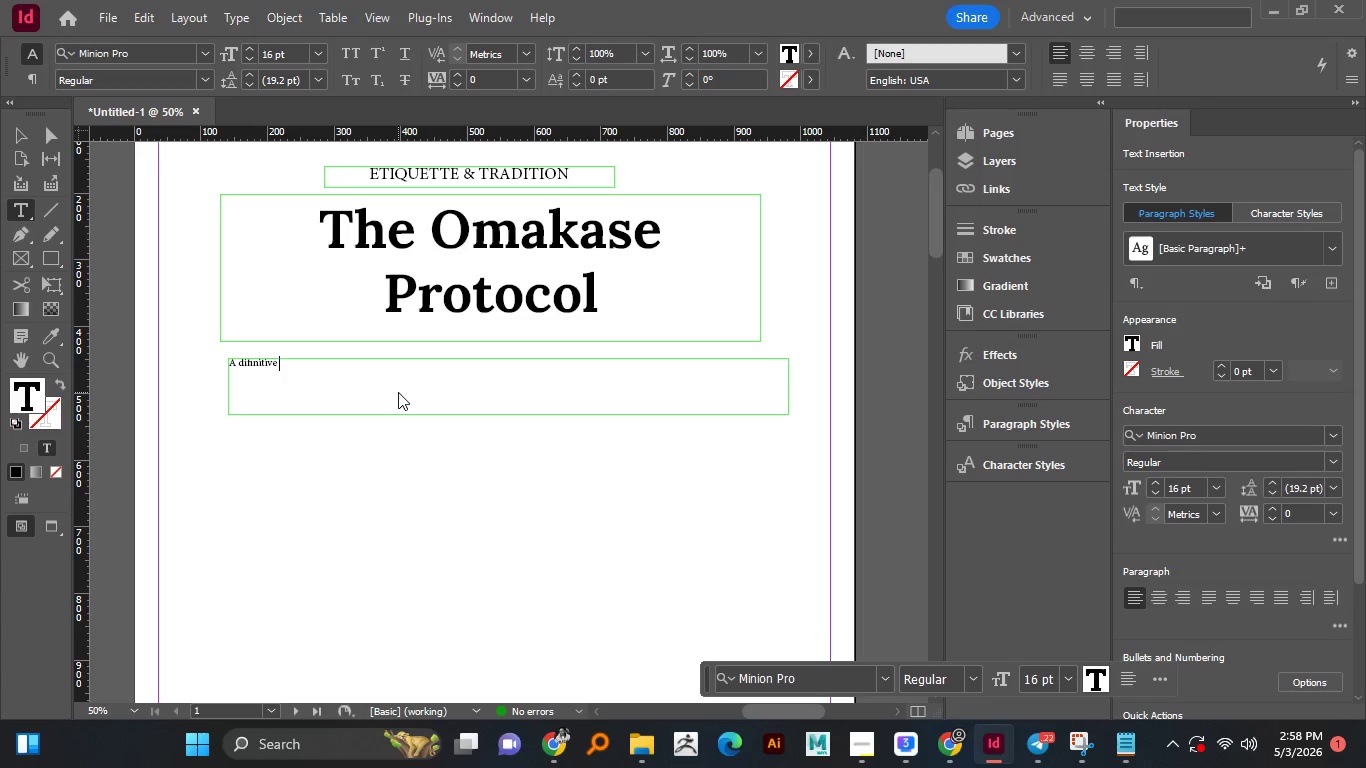 
wait(45.53)
 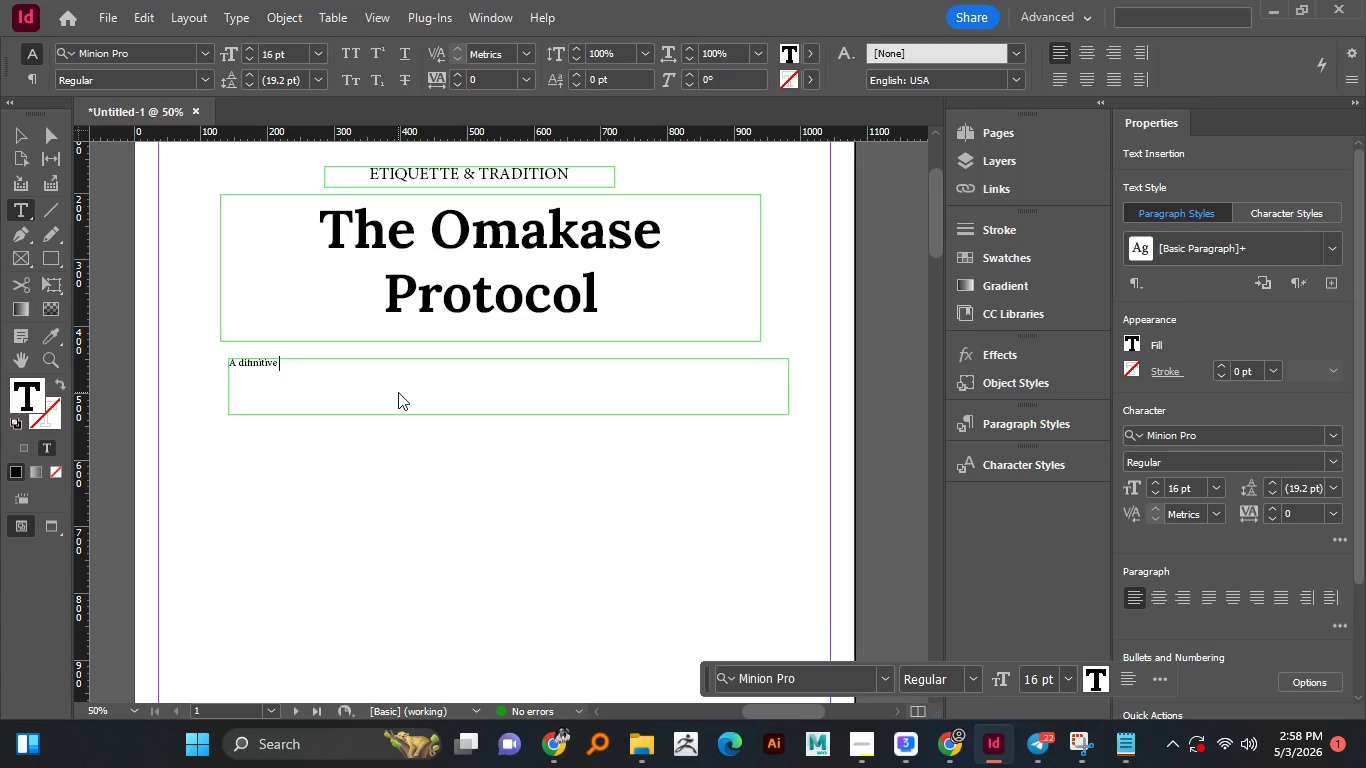 
type(guide to elevating your )
 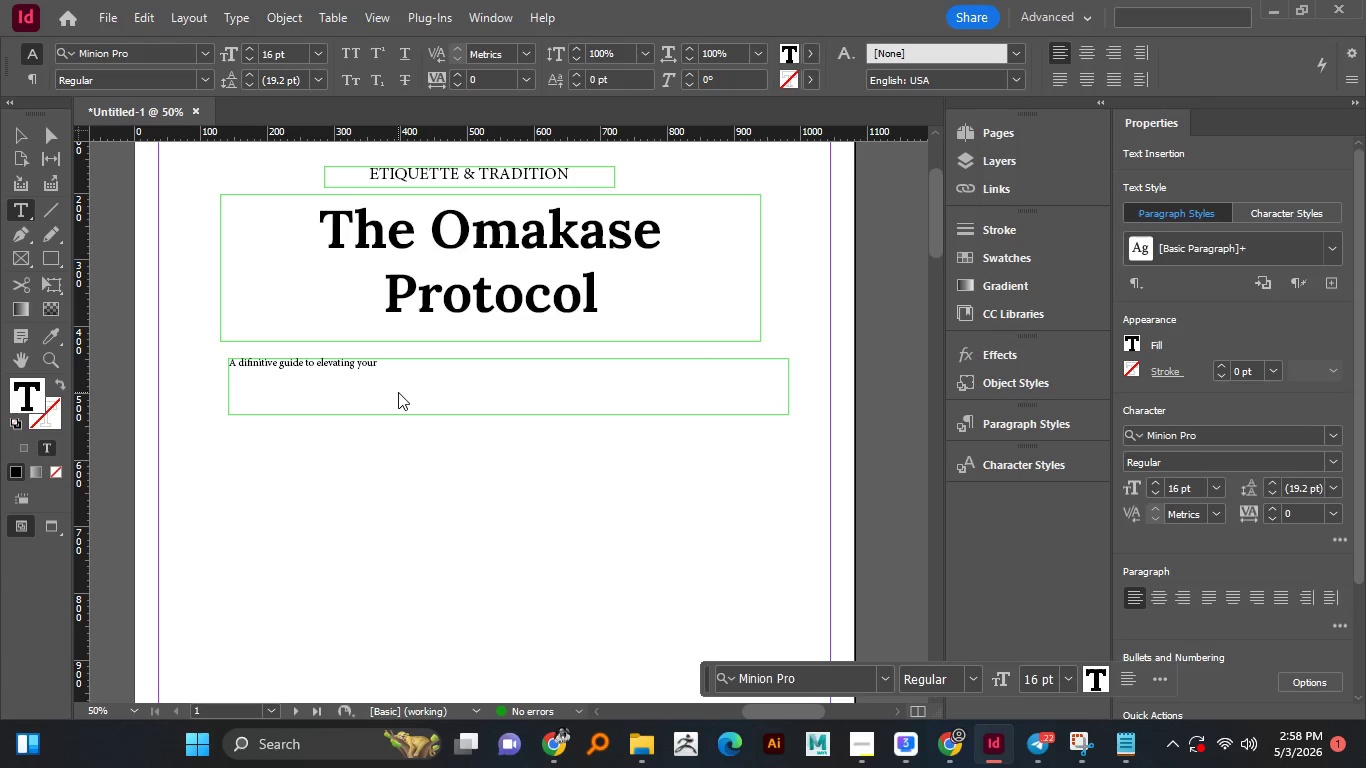 
type(dining ex)
 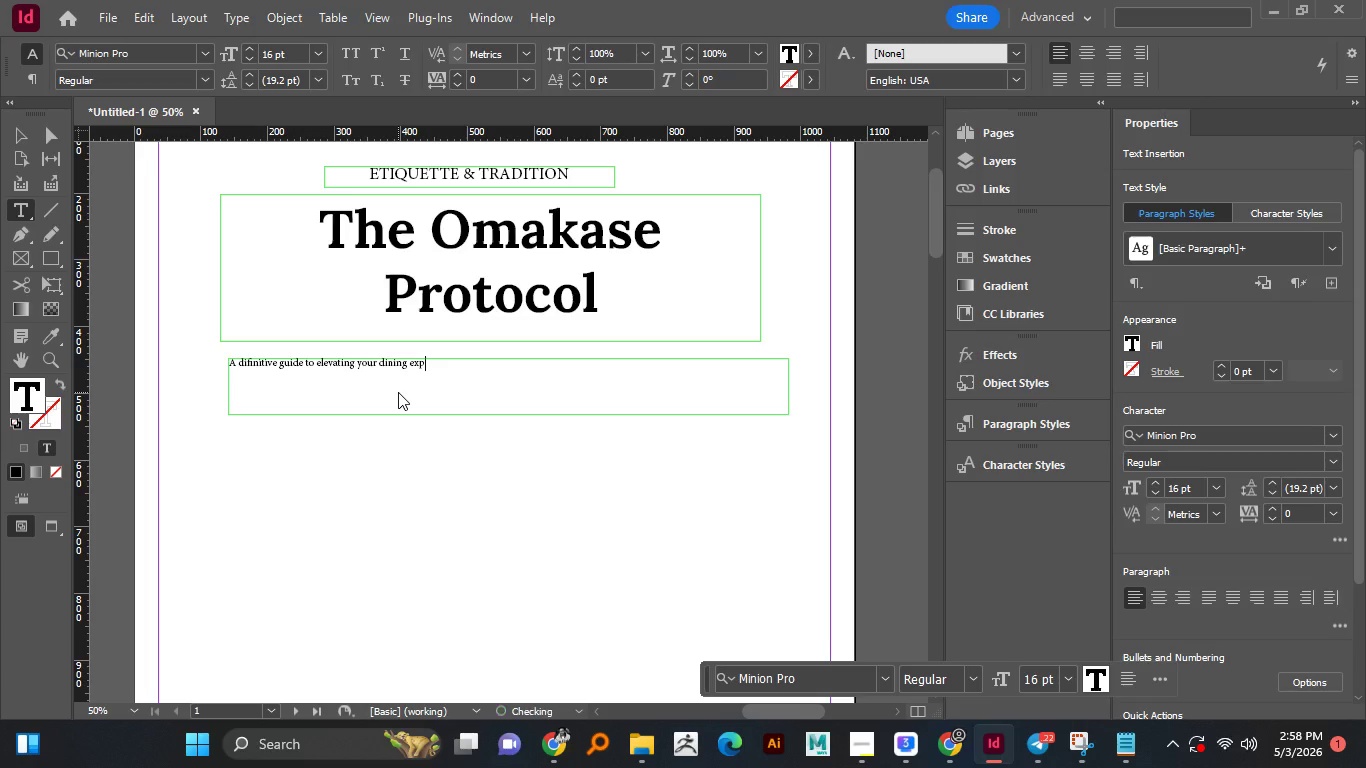 
type(perince )
 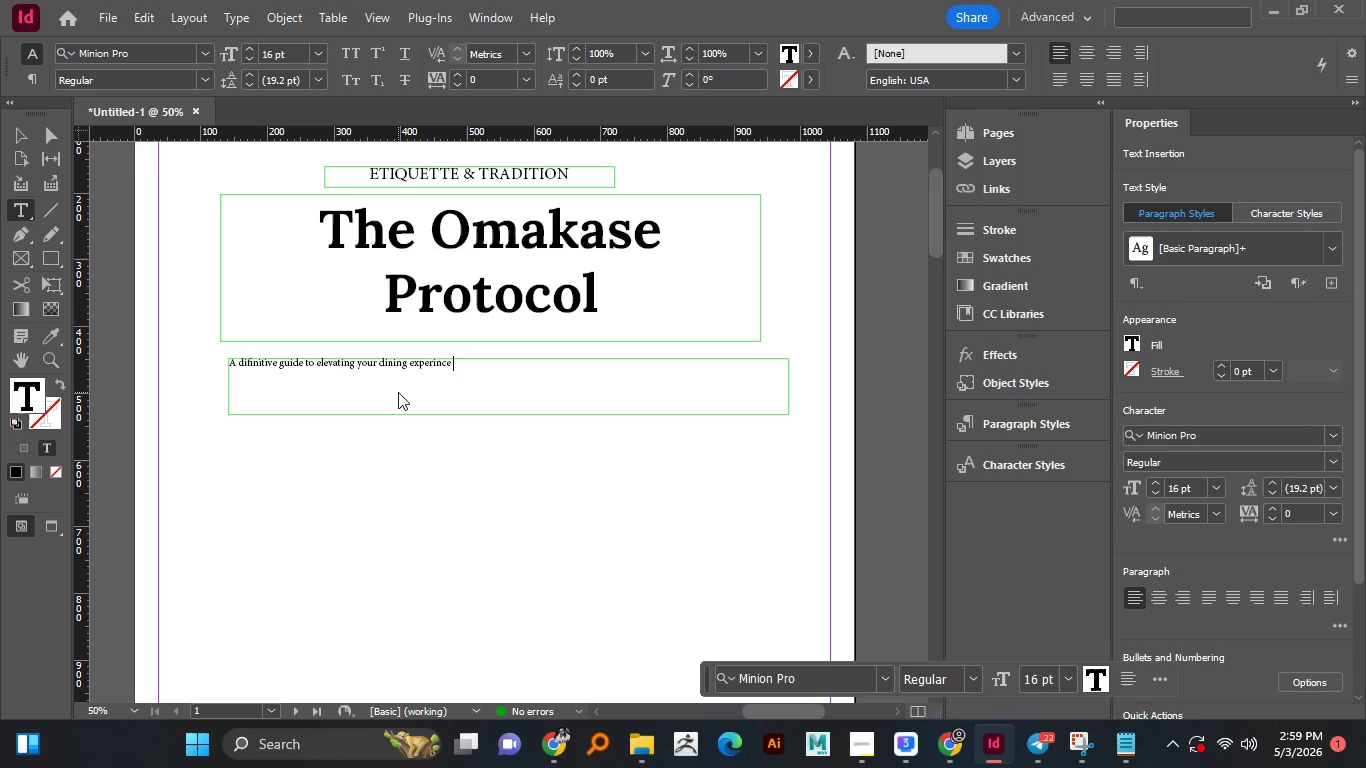 
key(ArrowLeft)
 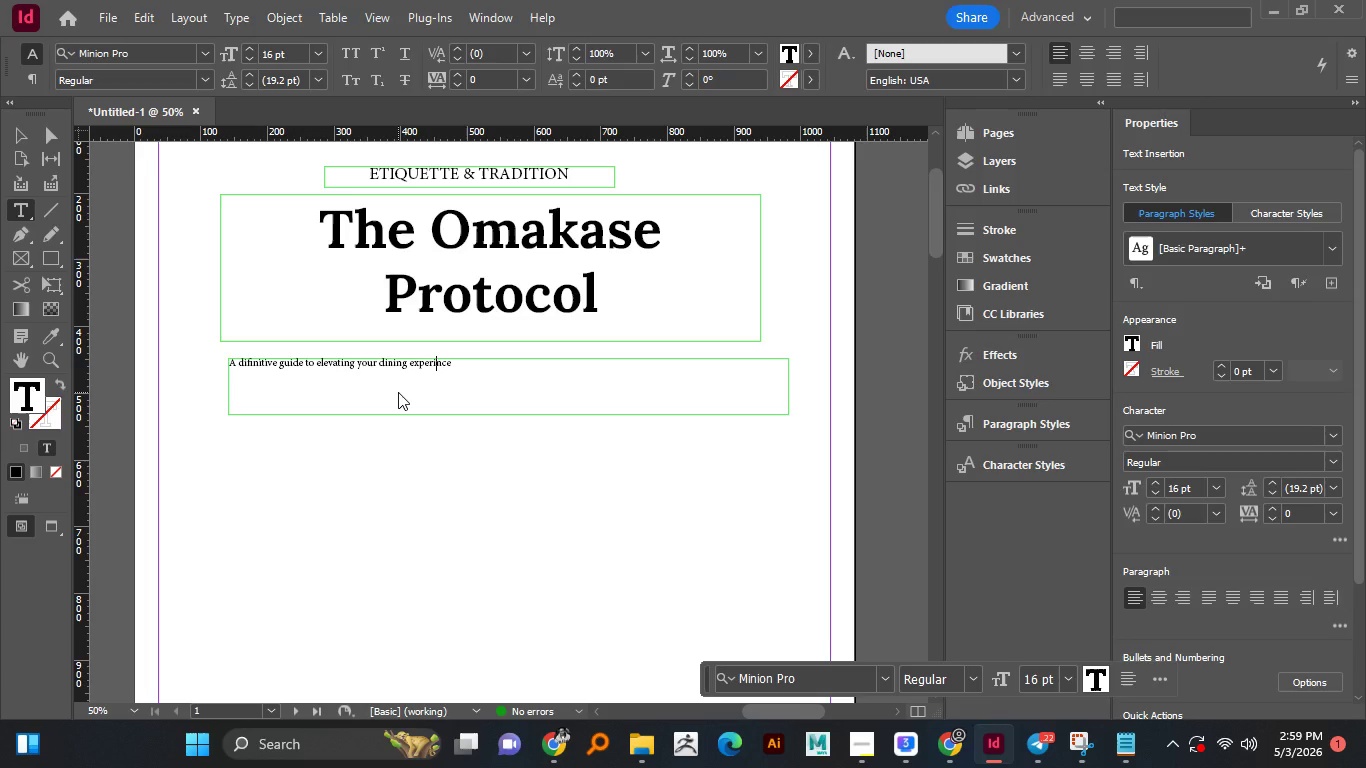 
key(ArrowLeft)
 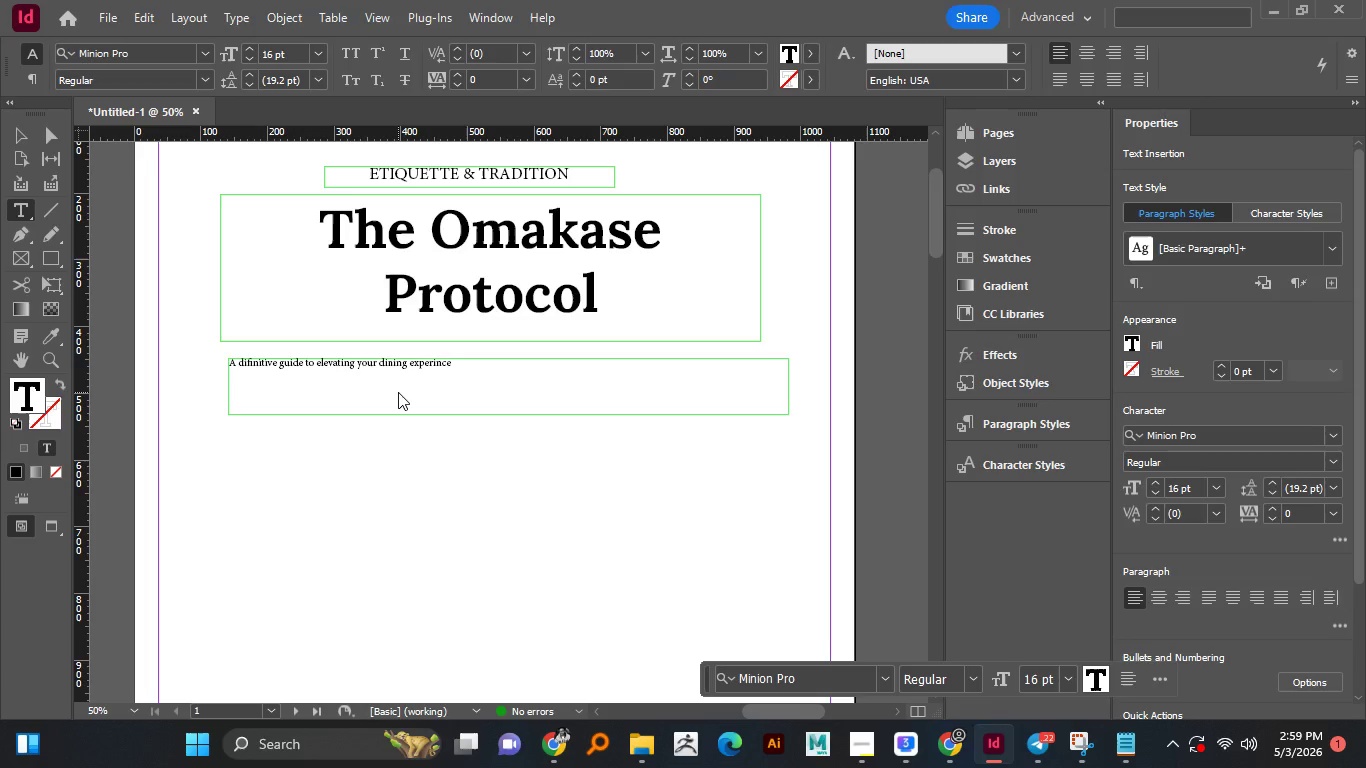 
key(ArrowLeft)
 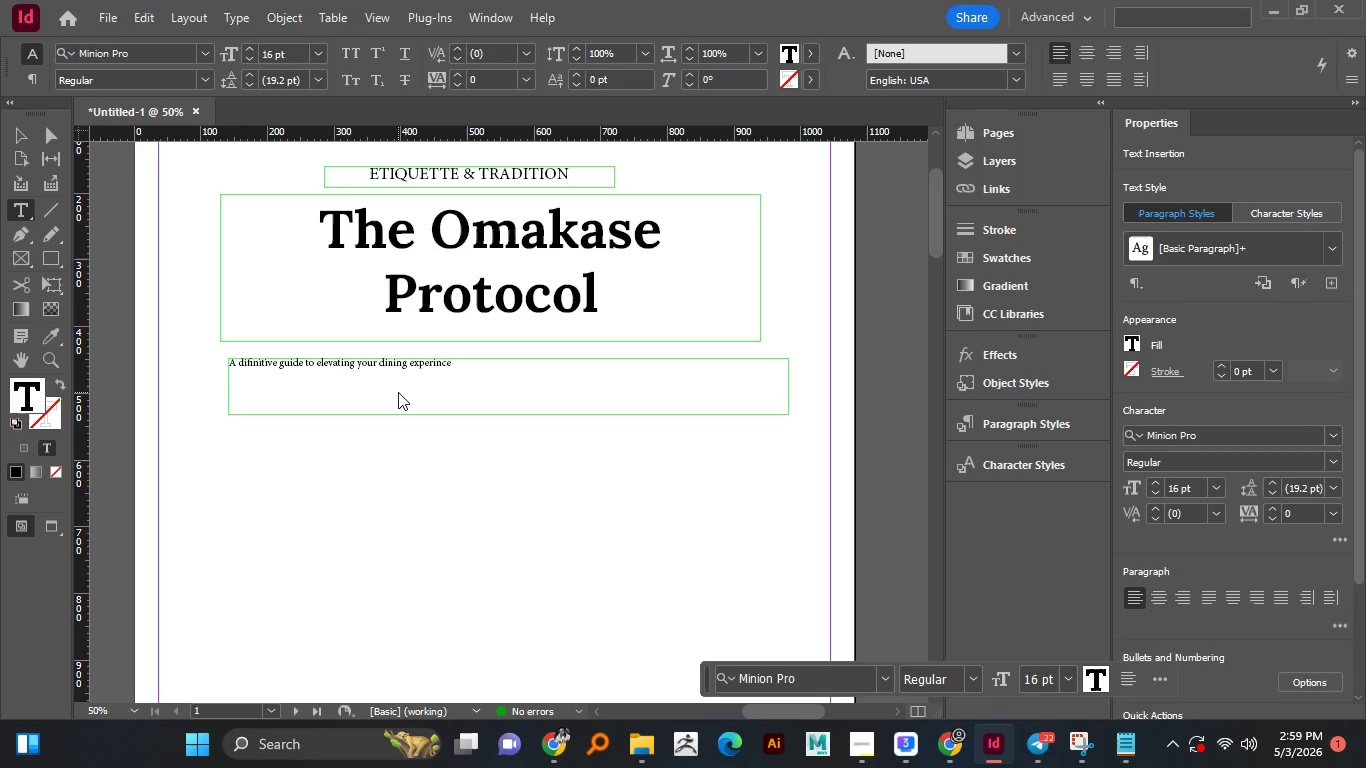 
key(ArrowLeft)
 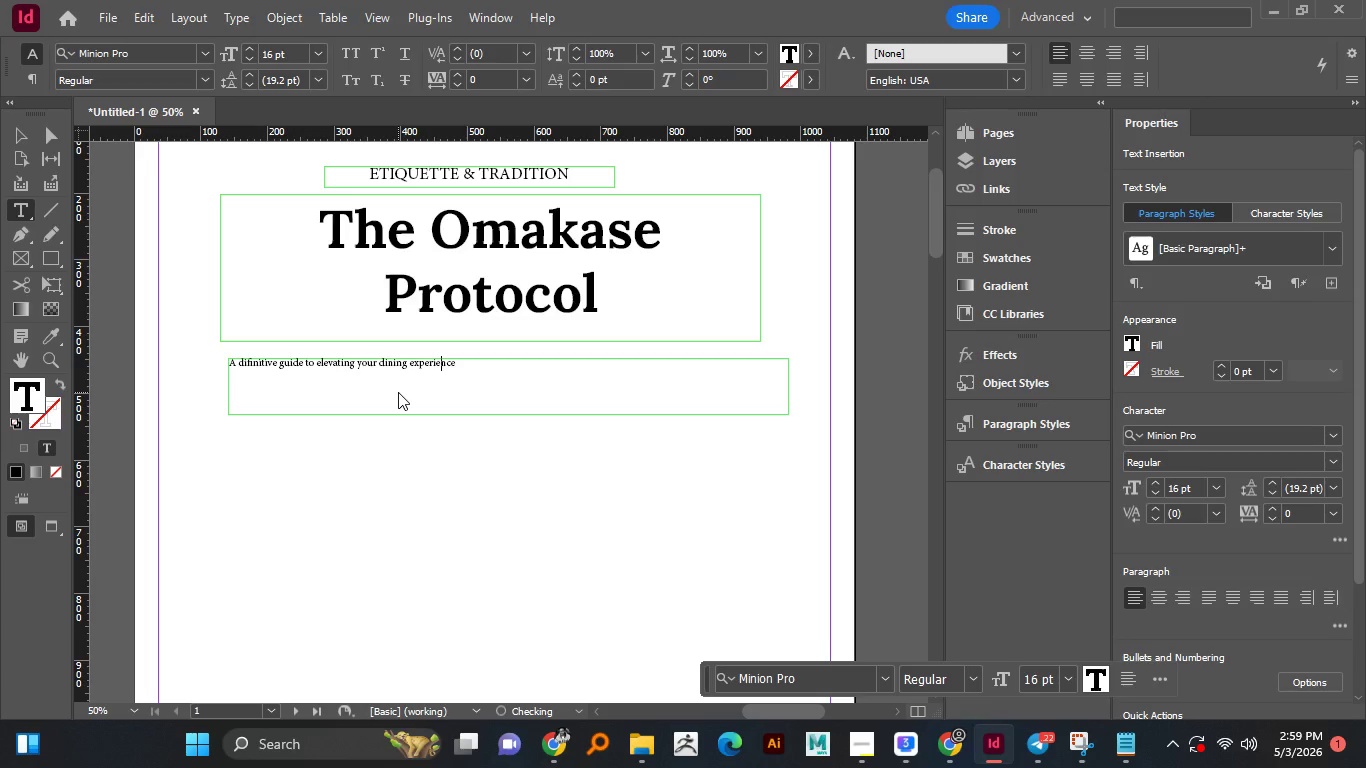 
key(E)
 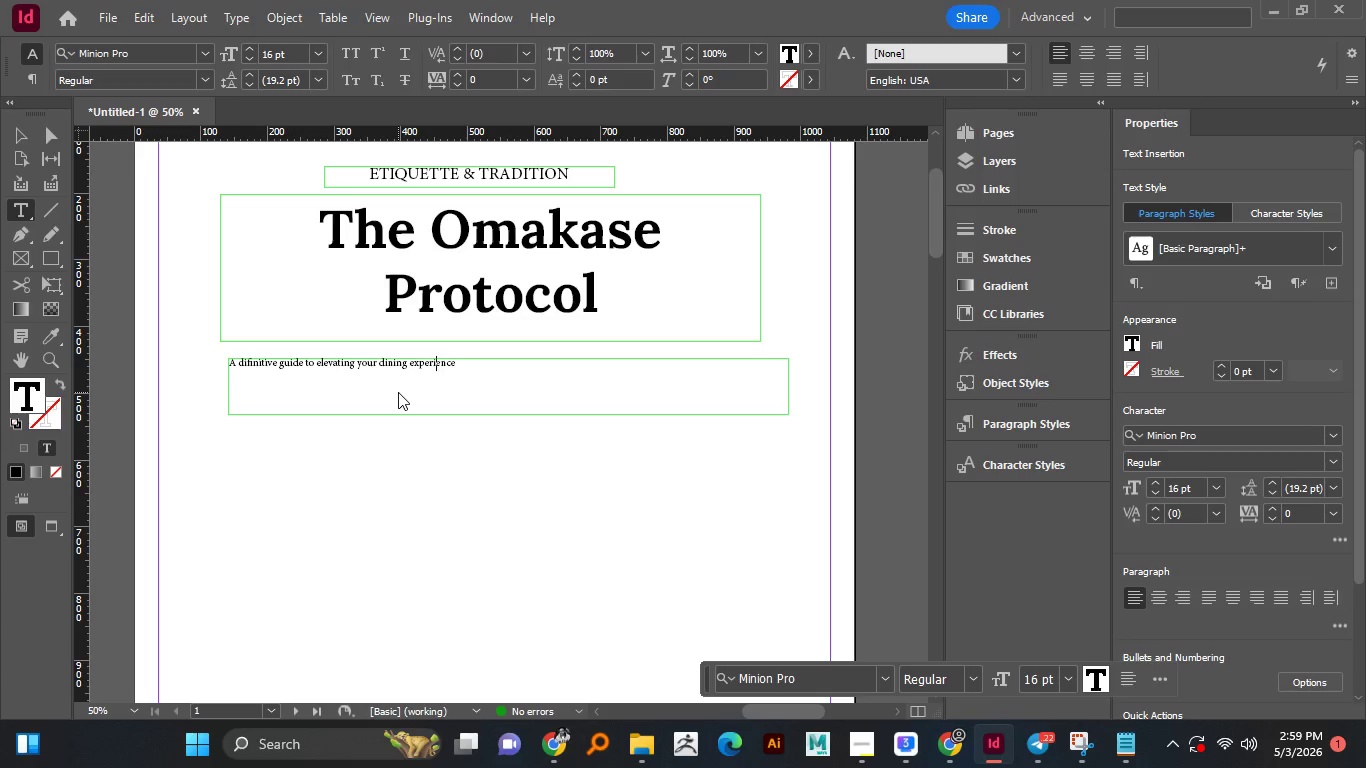 
key(ArrowLeft)
 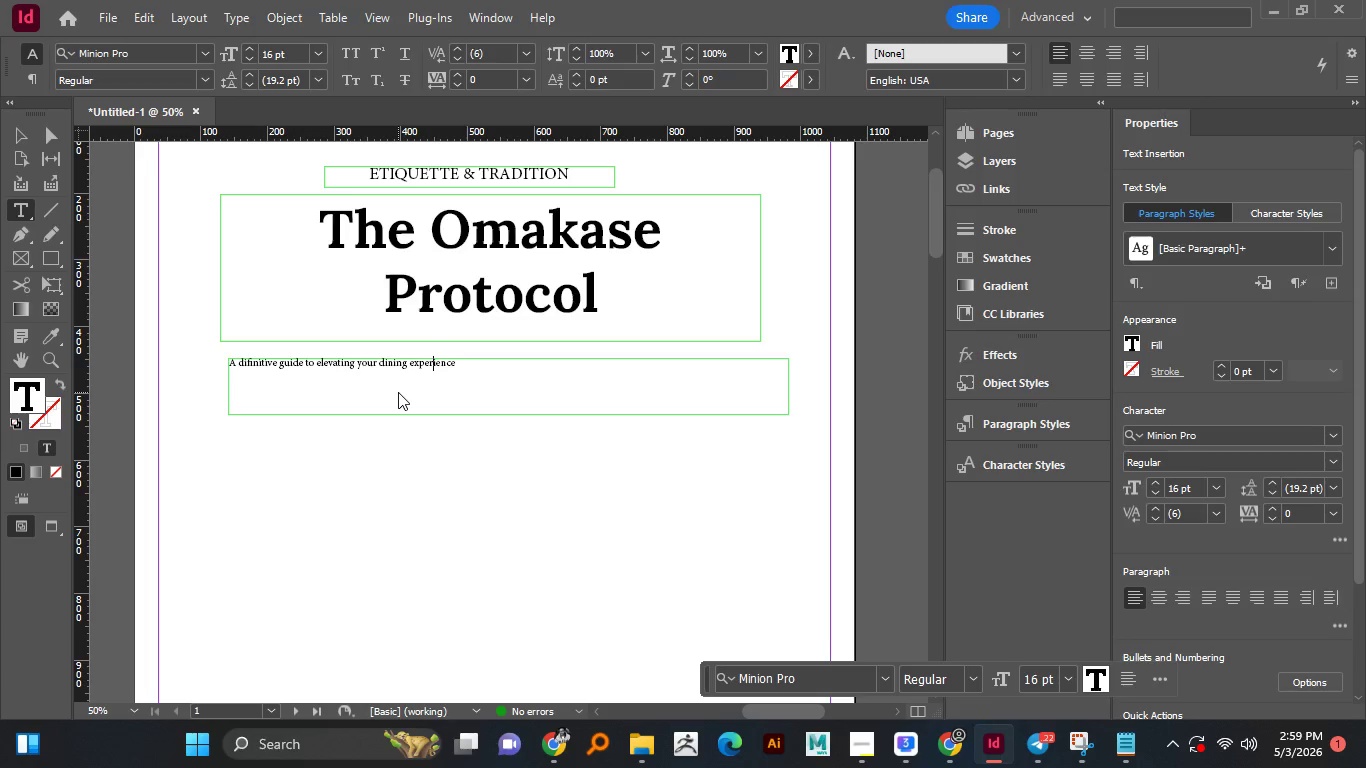 
key(ArrowLeft)
 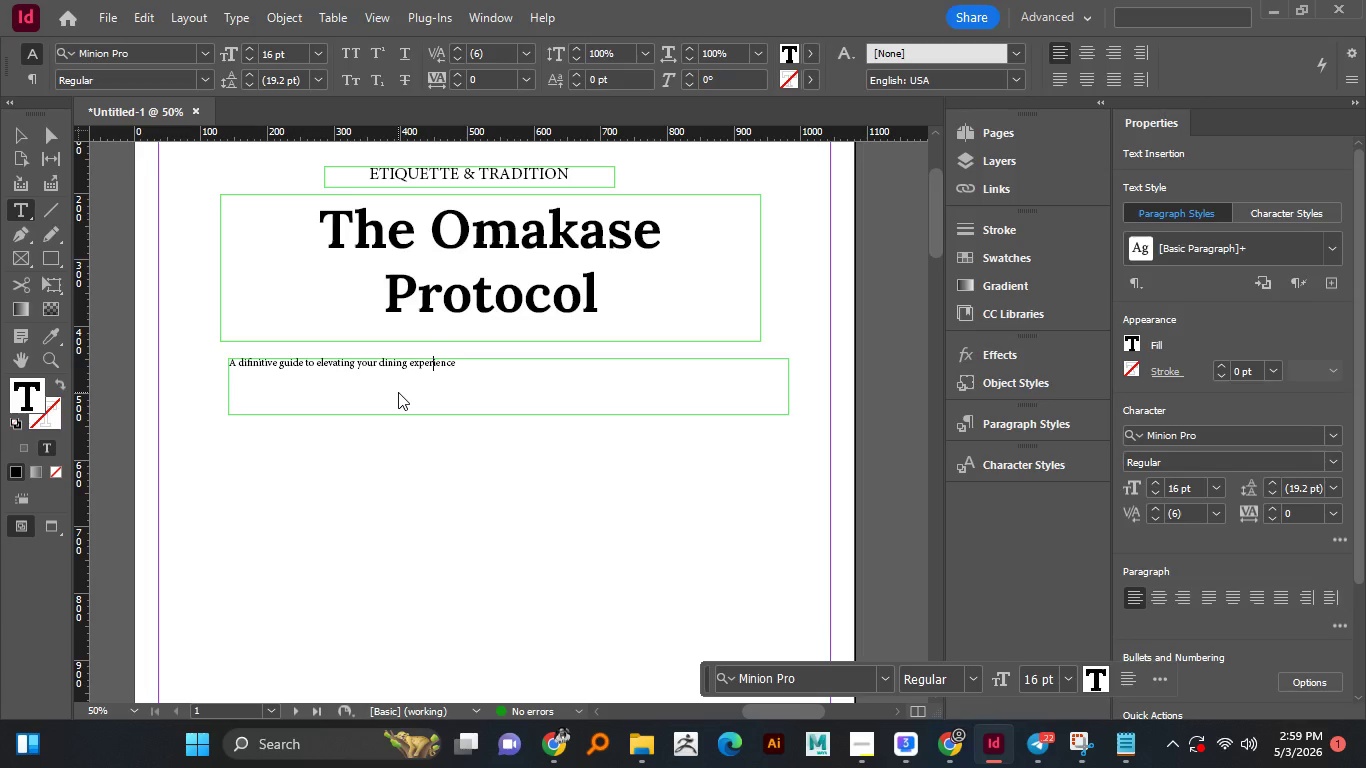 
key(ArrowRight)
 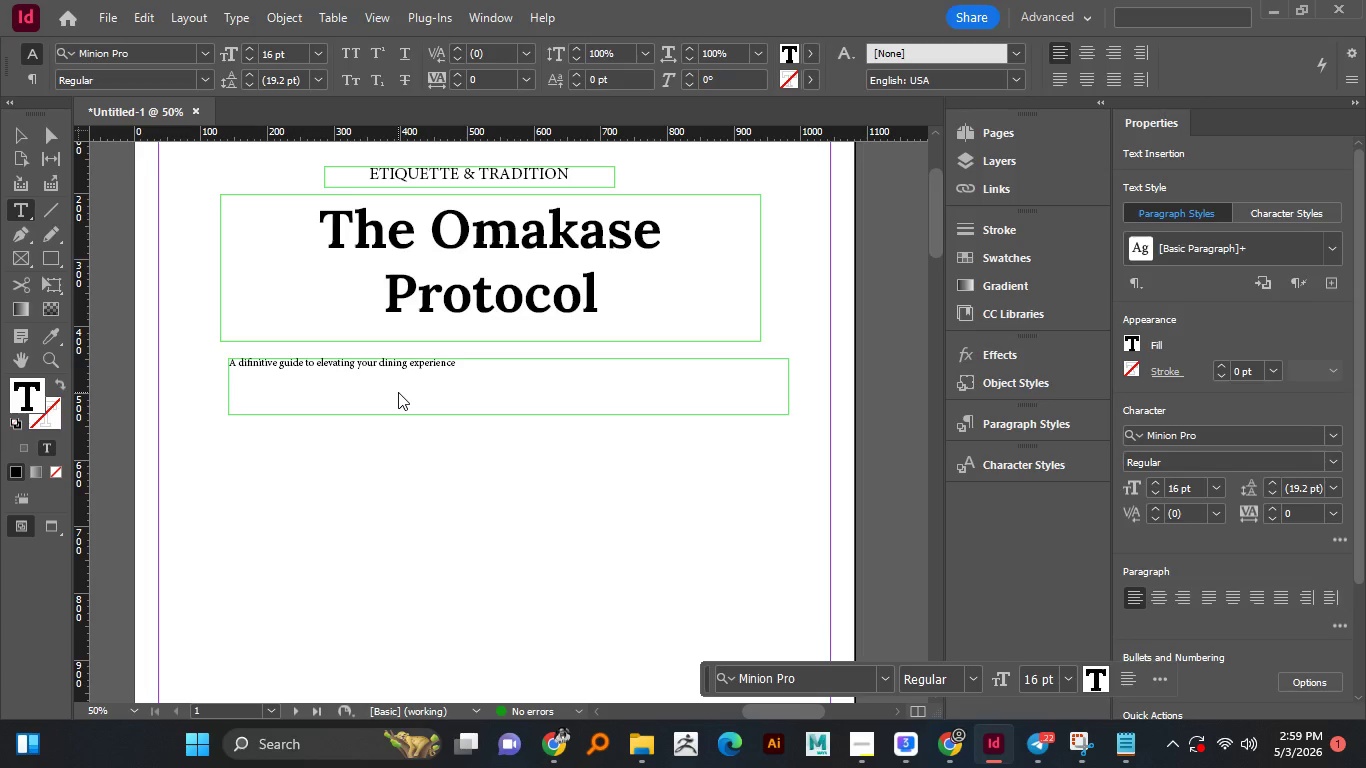 
key(ArrowRight)
 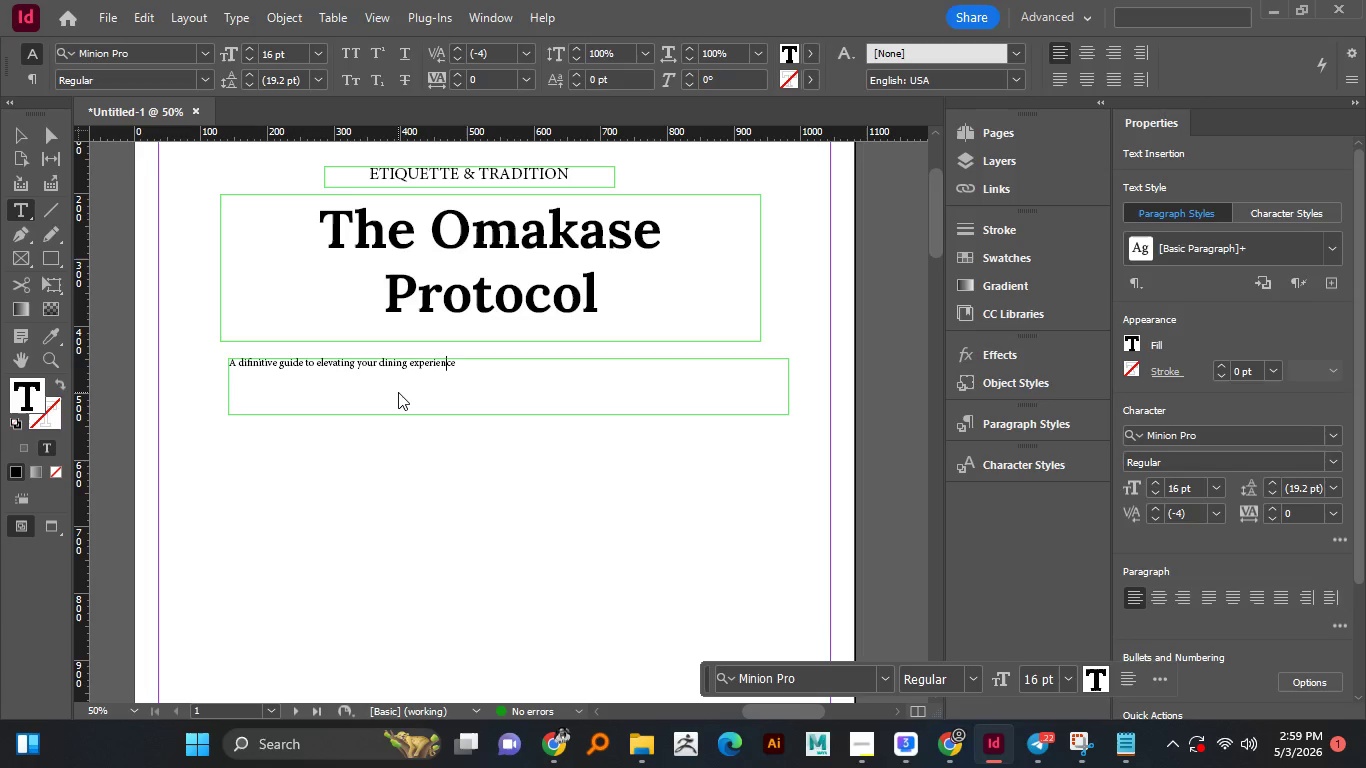 
key(ArrowRight)
 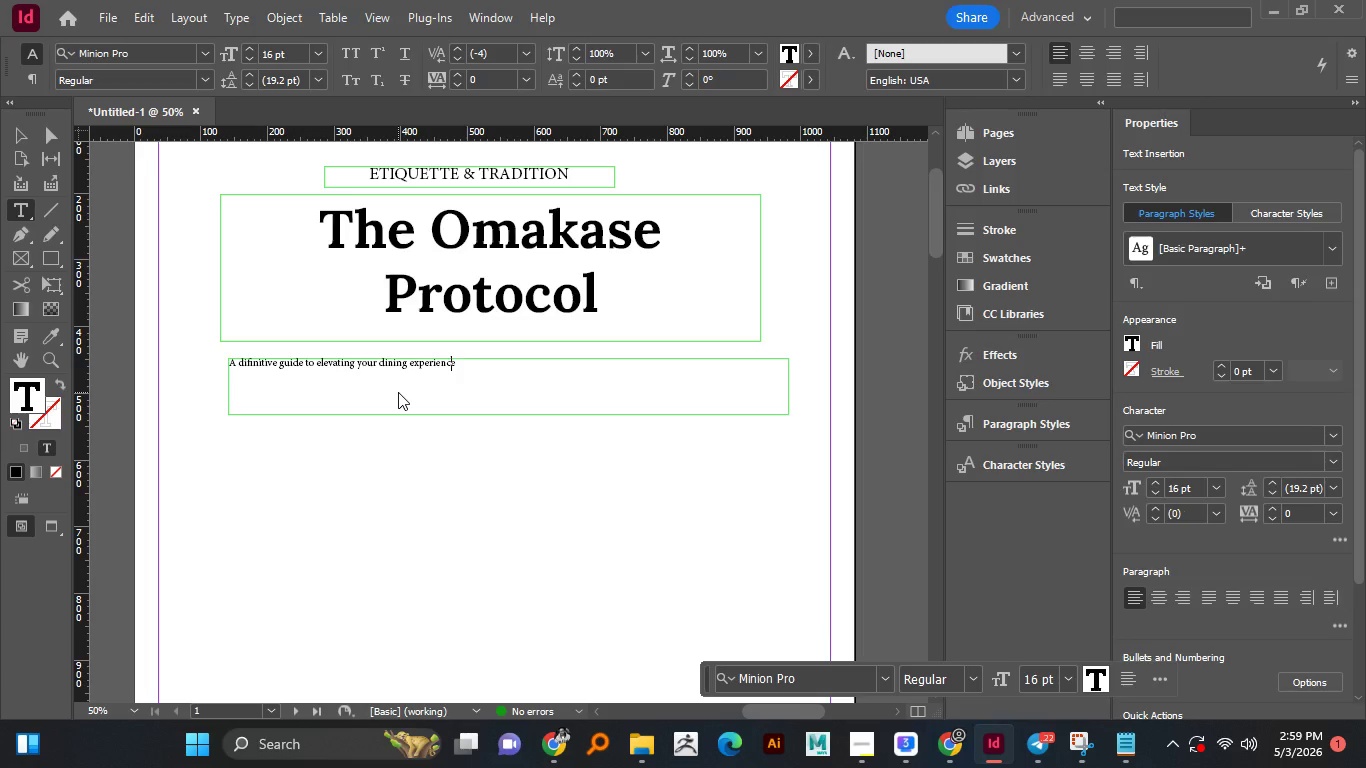 
key(ArrowRight)
 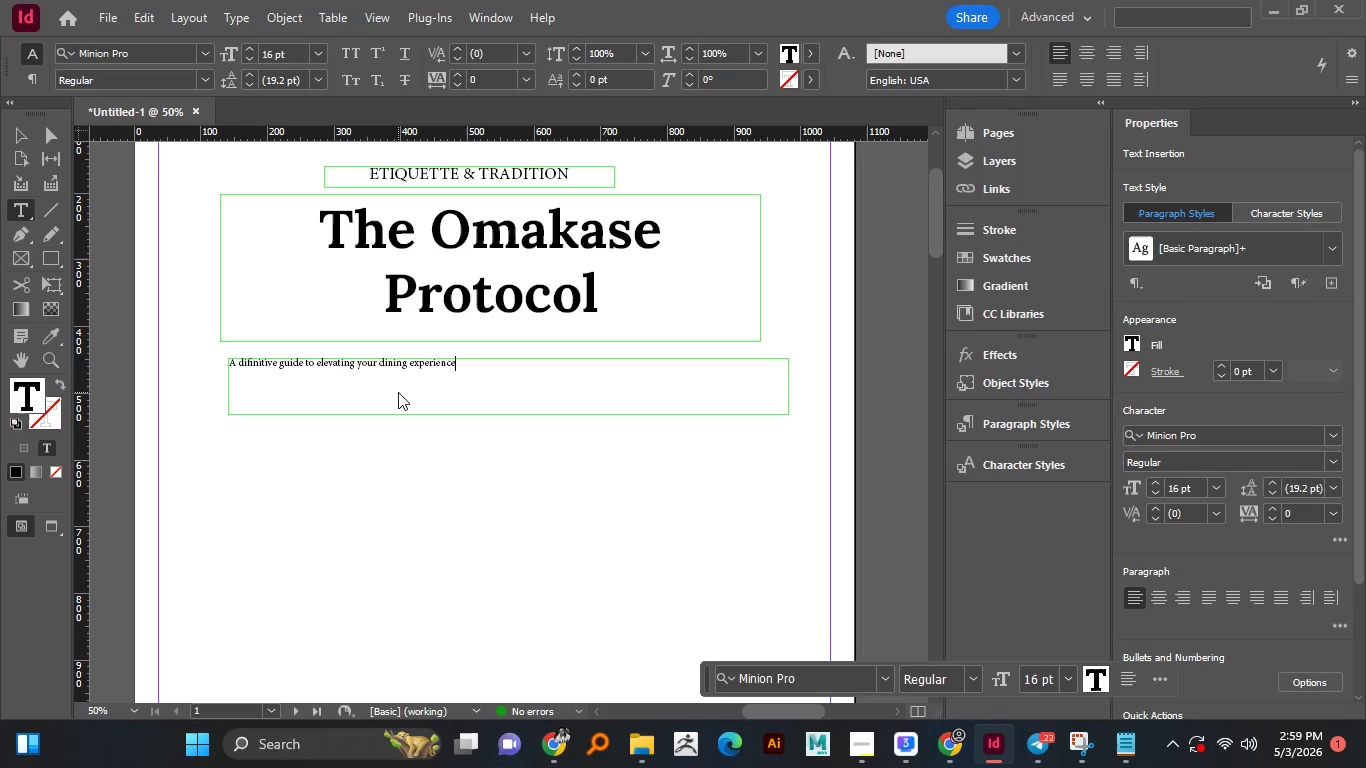 
key(ArrowRight)
 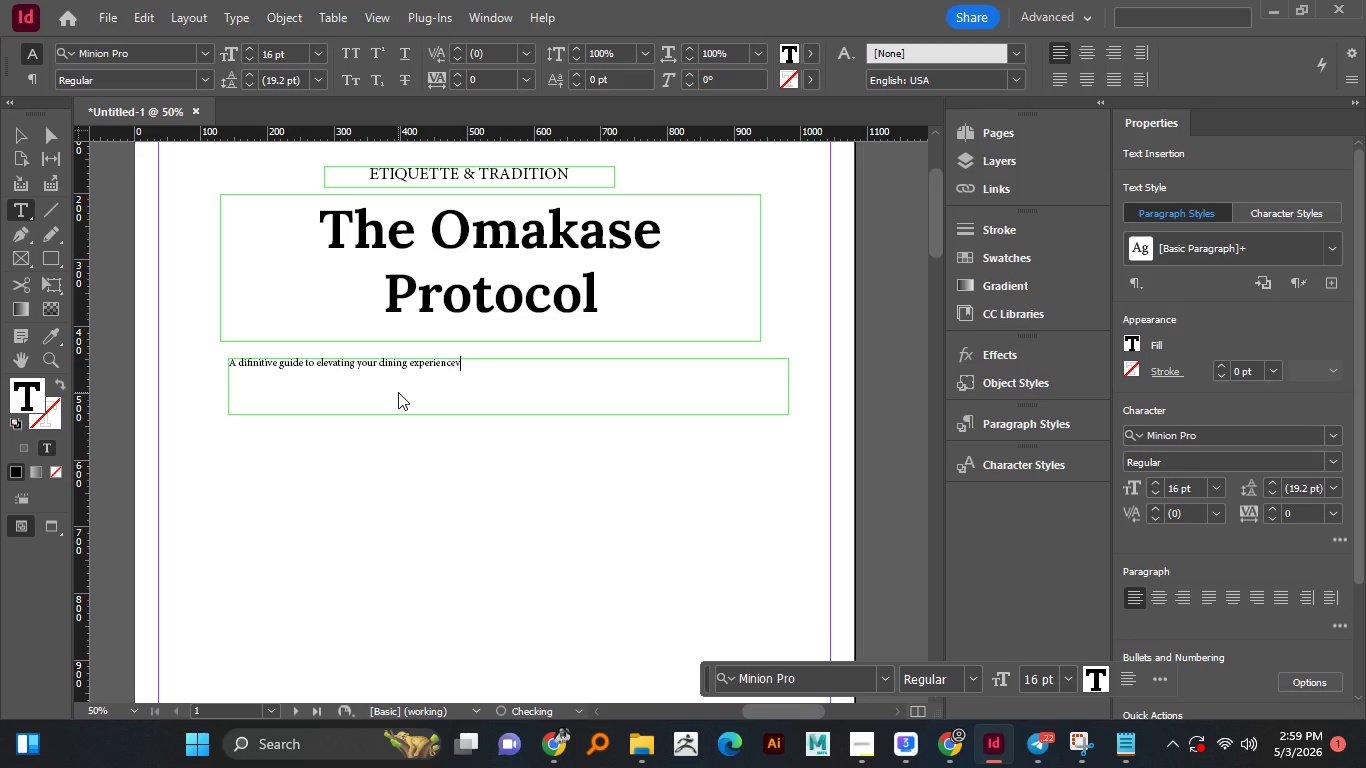 
type(vat )
 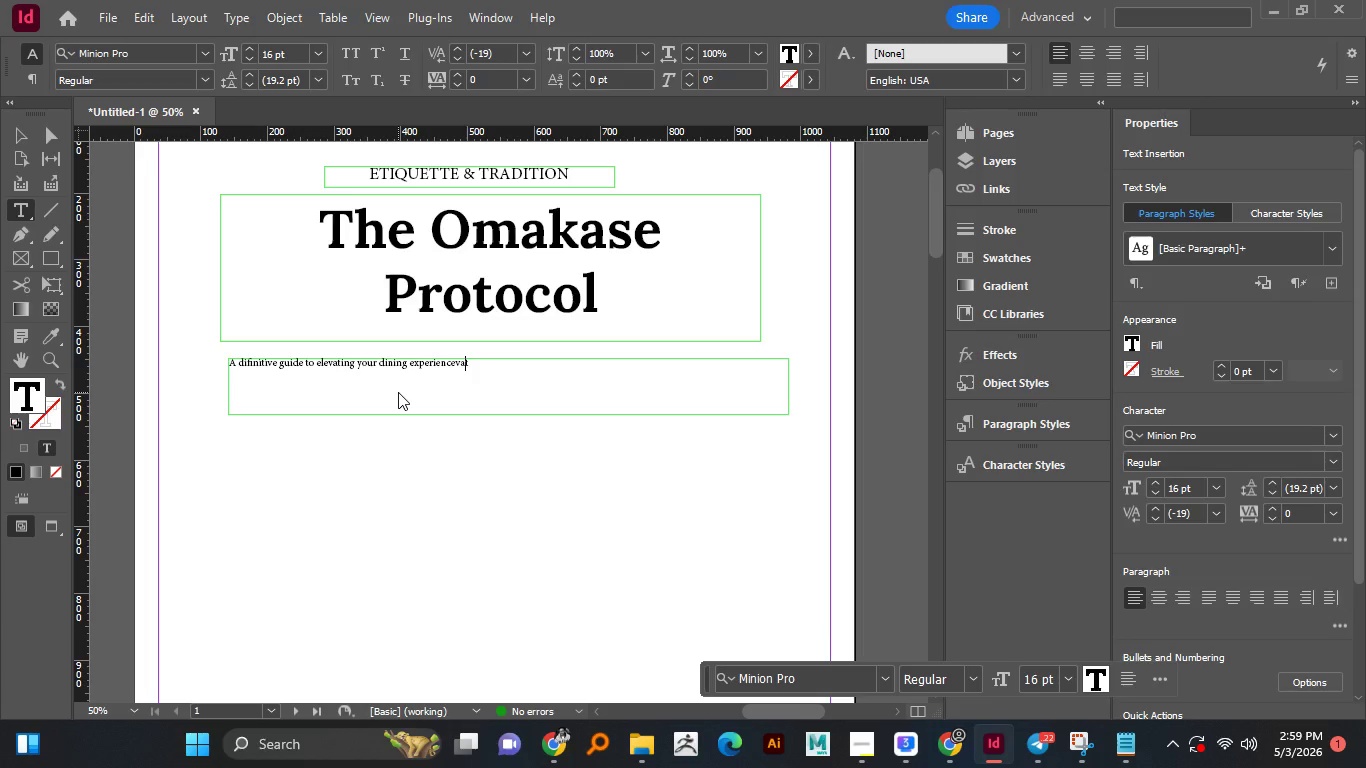 
key(ArrowLeft)
 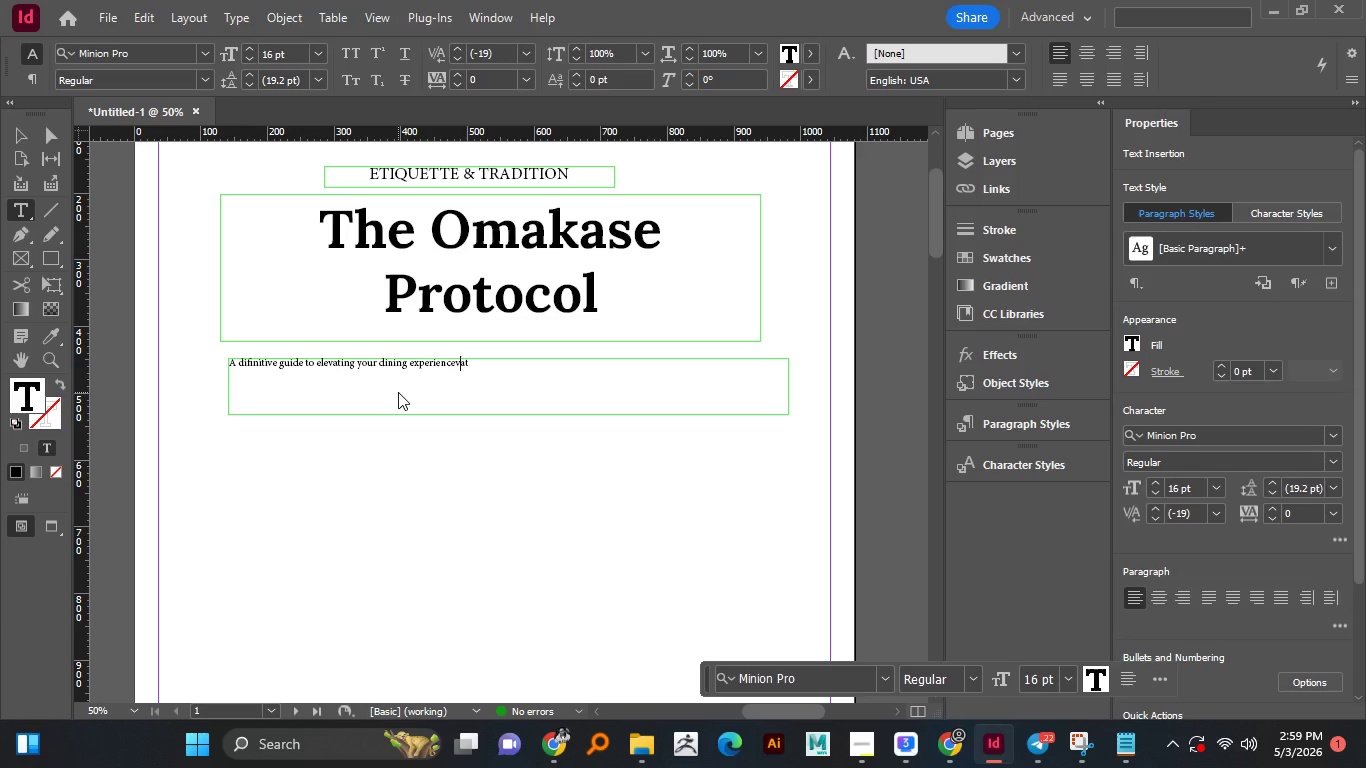 
key(ArrowLeft)
 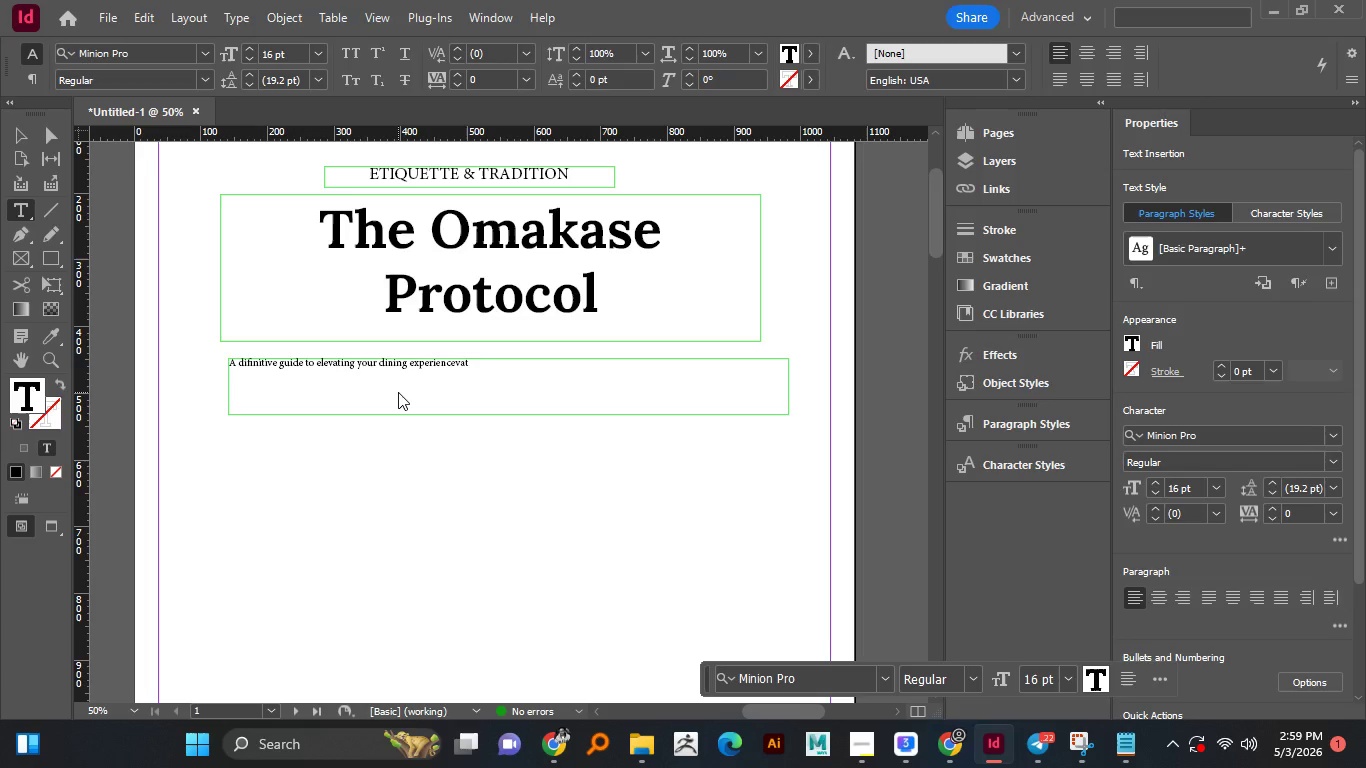 
key(ArrowLeft)
 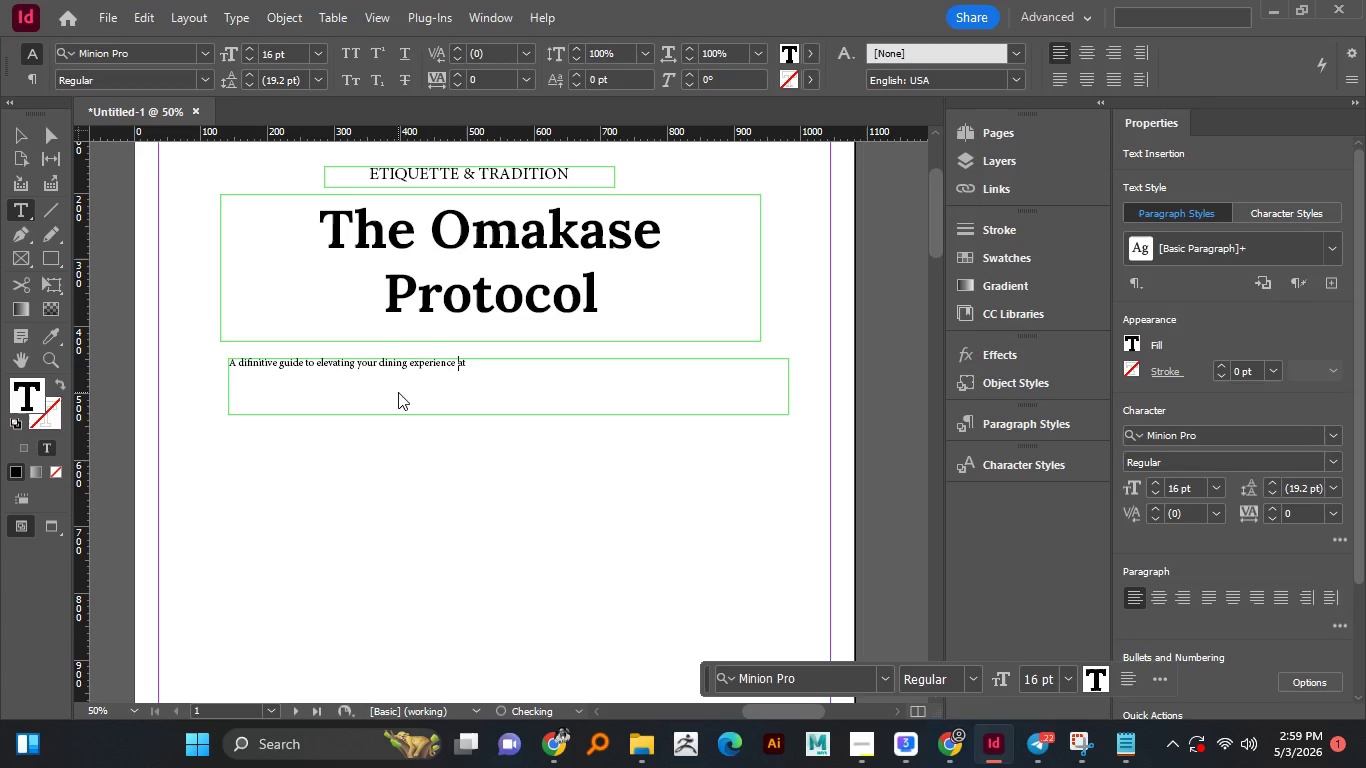 
key(Backspace)
 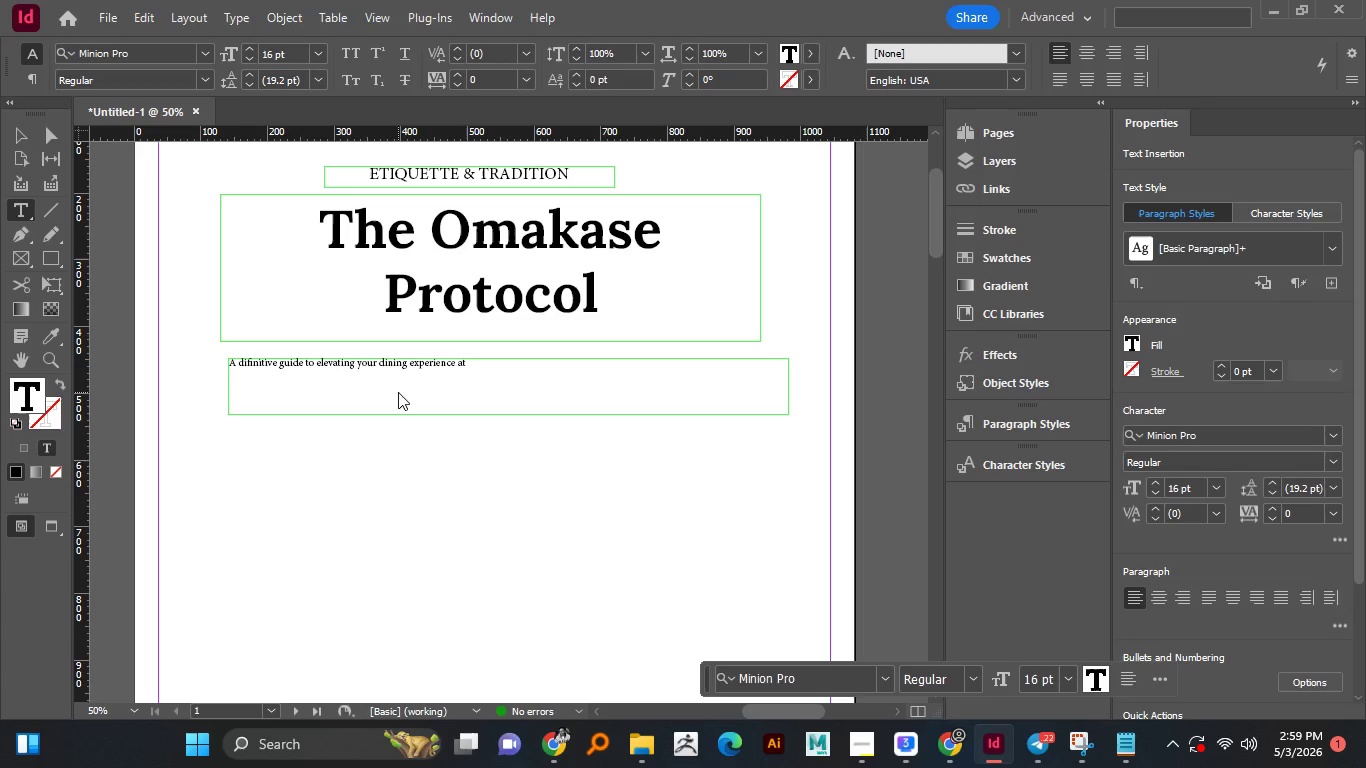 
key(Space)
 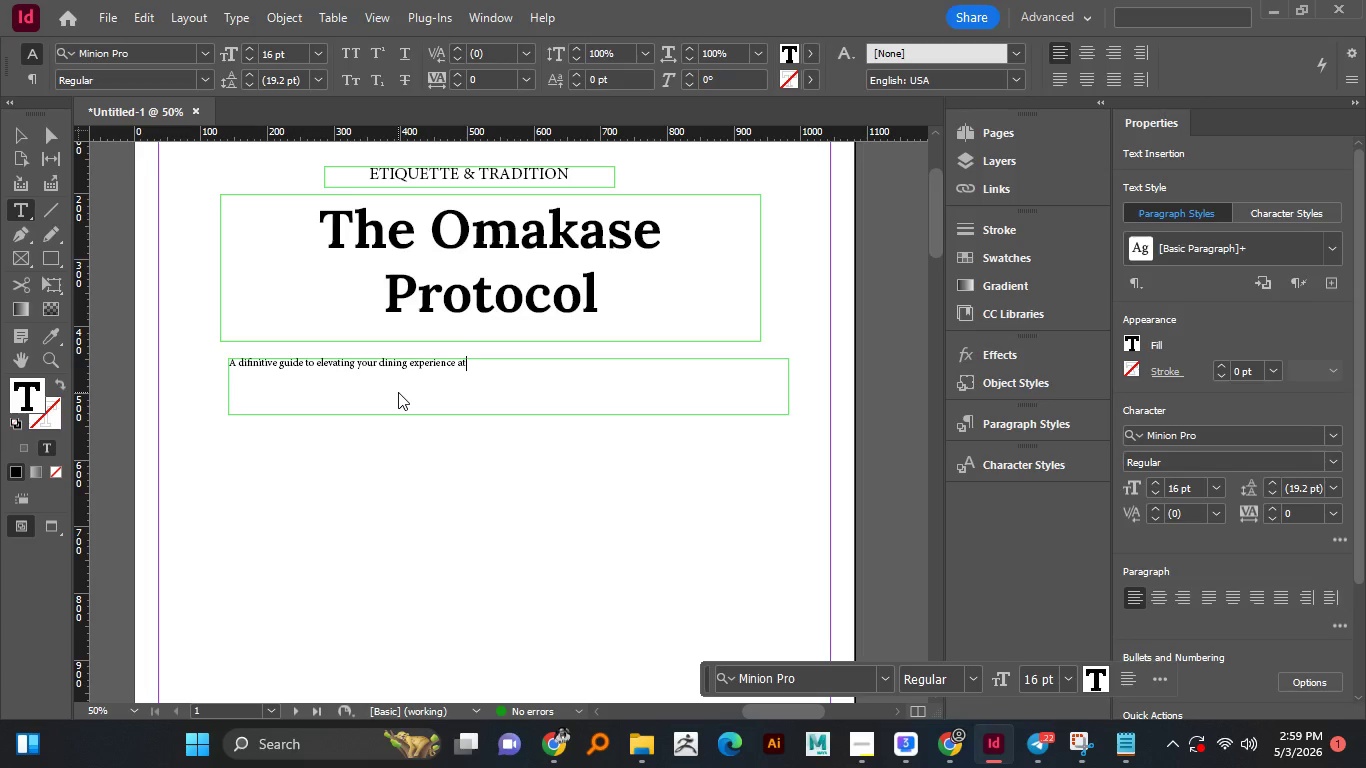 
key(ArrowRight)
 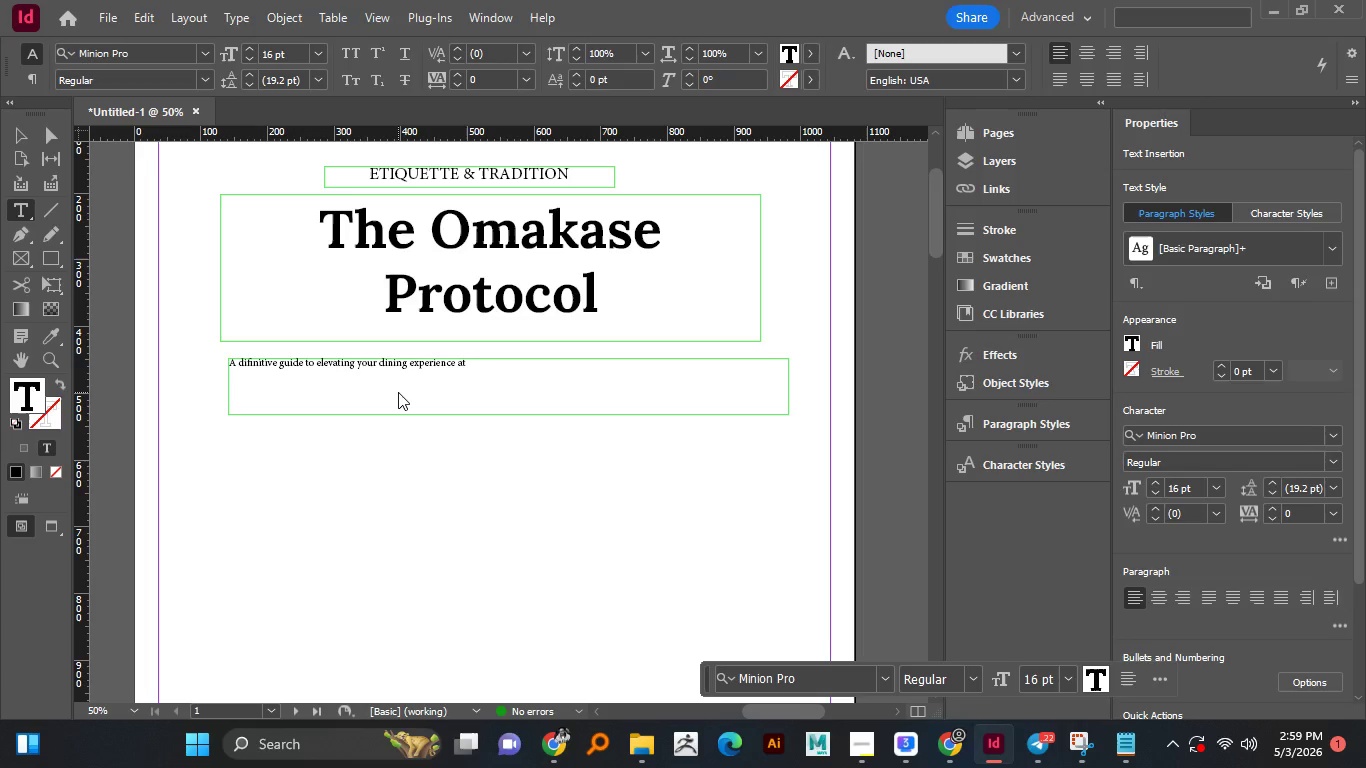 
key(ArrowRight)
 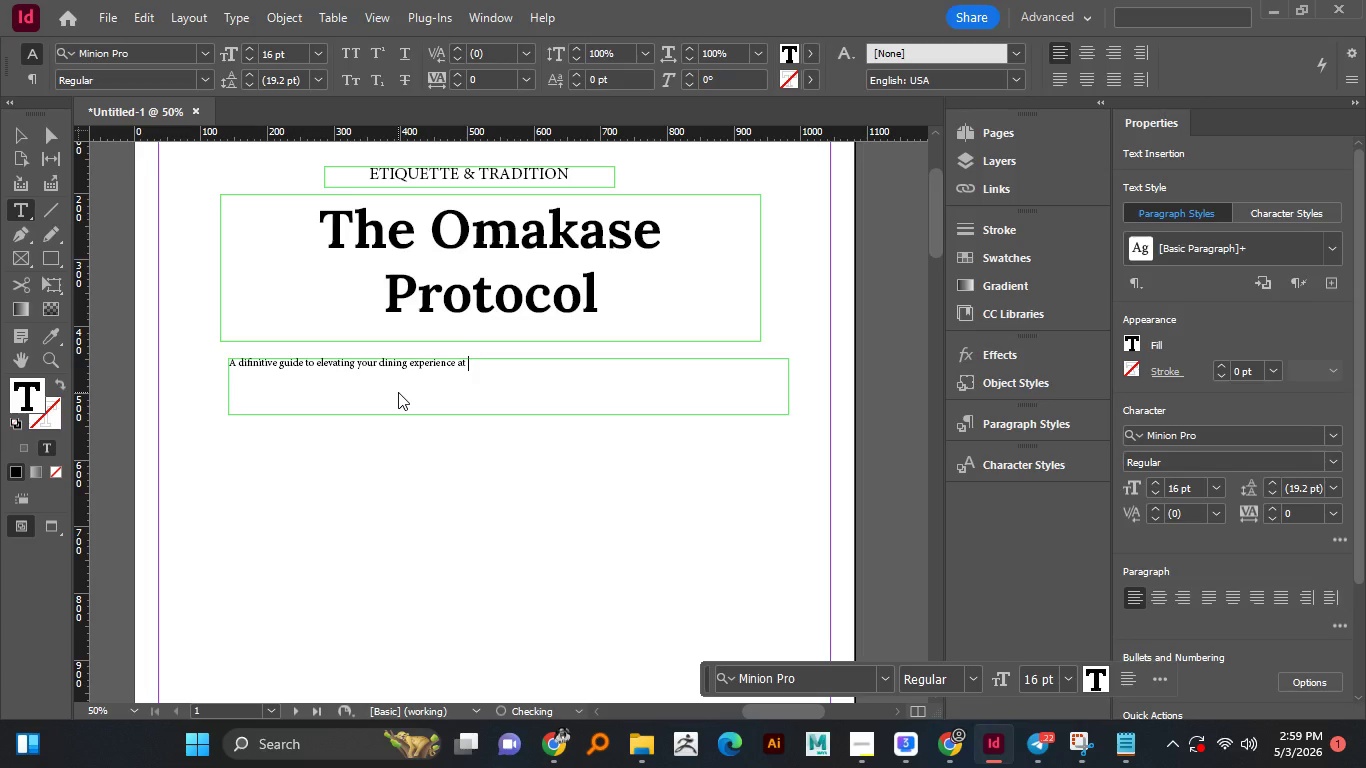 
key(Space)
 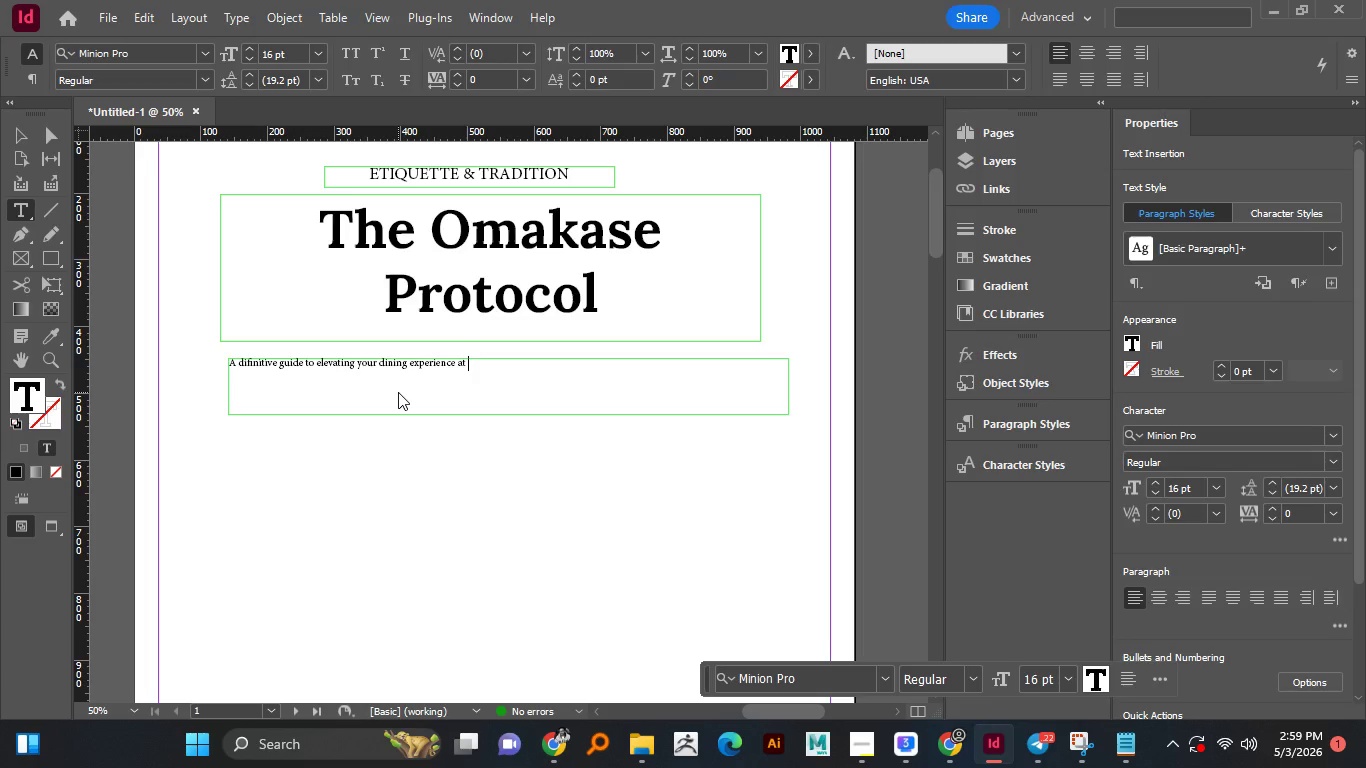 
wait(7.08)
 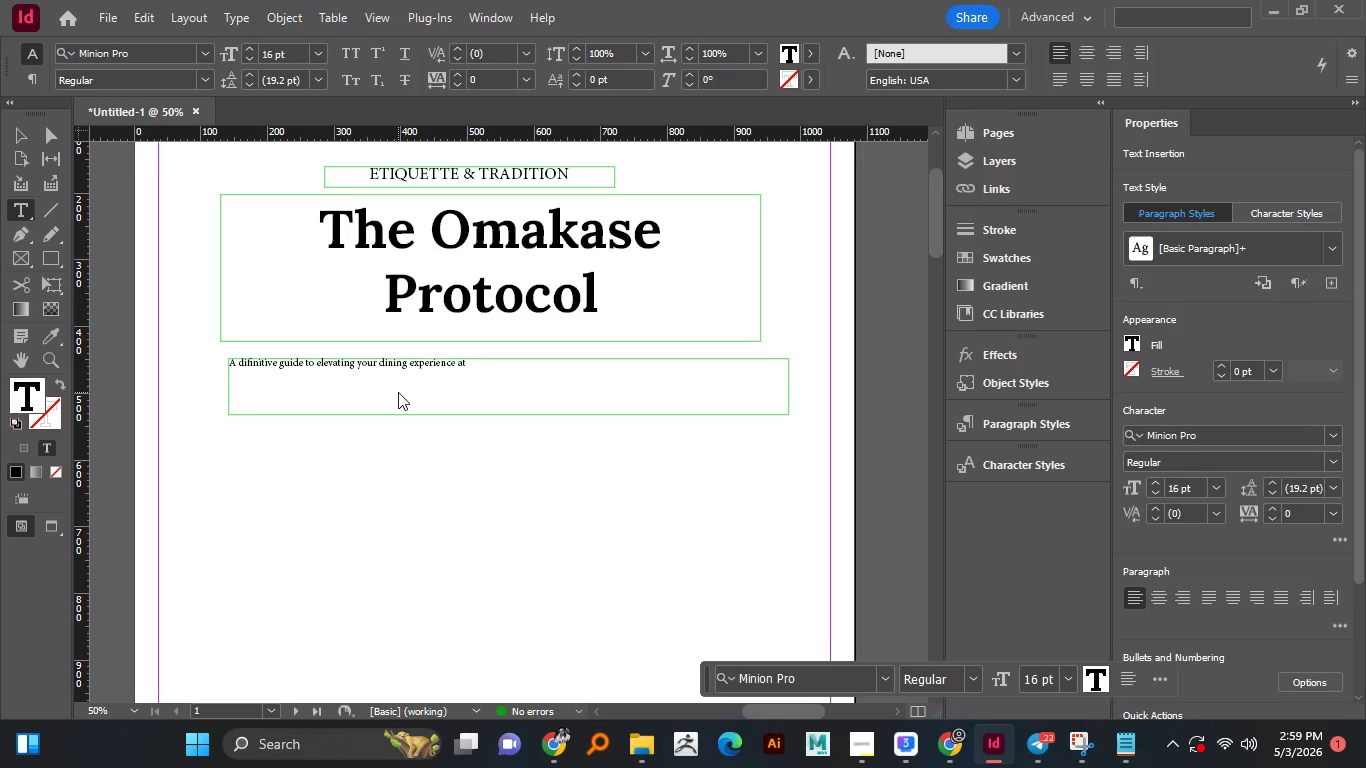 
type(The Umami Countr. Mastering )
 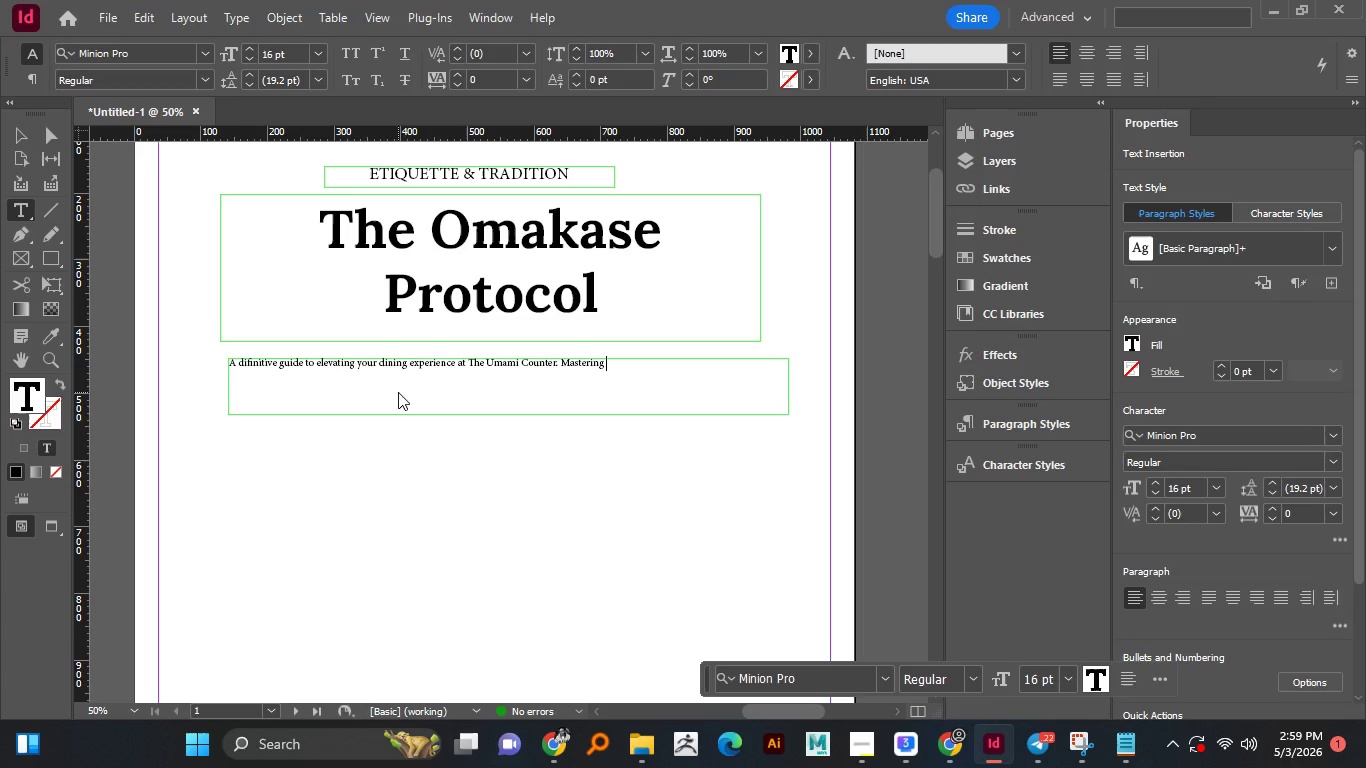 
type(thr )
key(Backspace)
key(Backspace)
type(e na)
 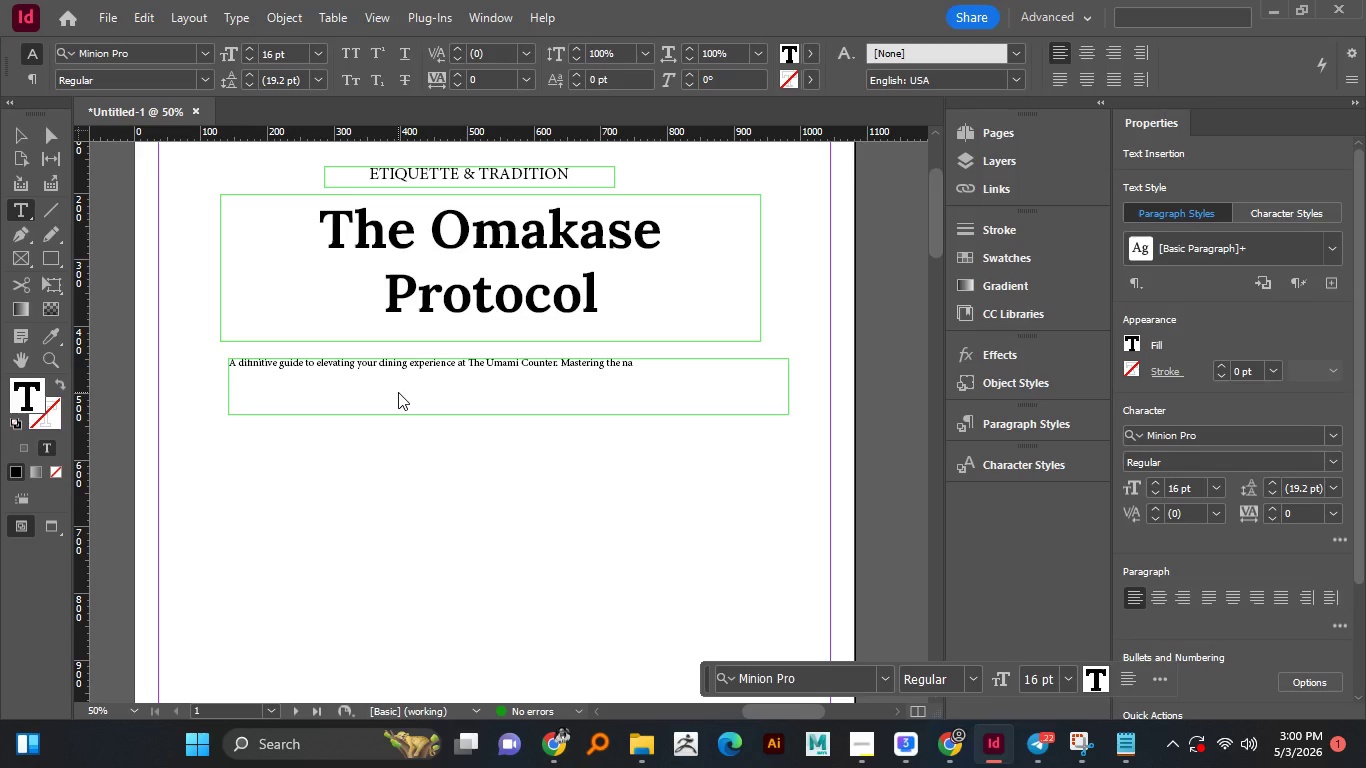 
wait(6.27)
 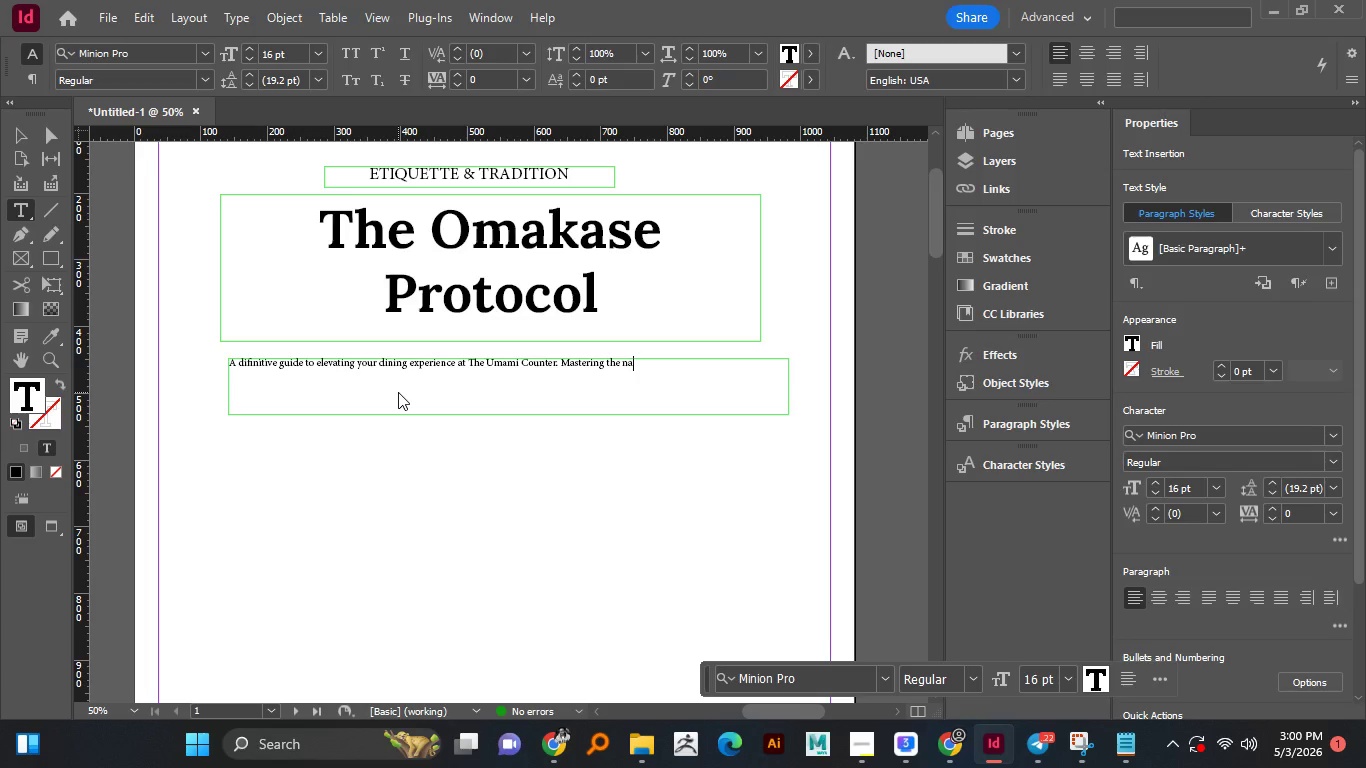 
key(Backspace)
type(uances of thr )
key(Backspace)
key(Backspace)
type(e )
 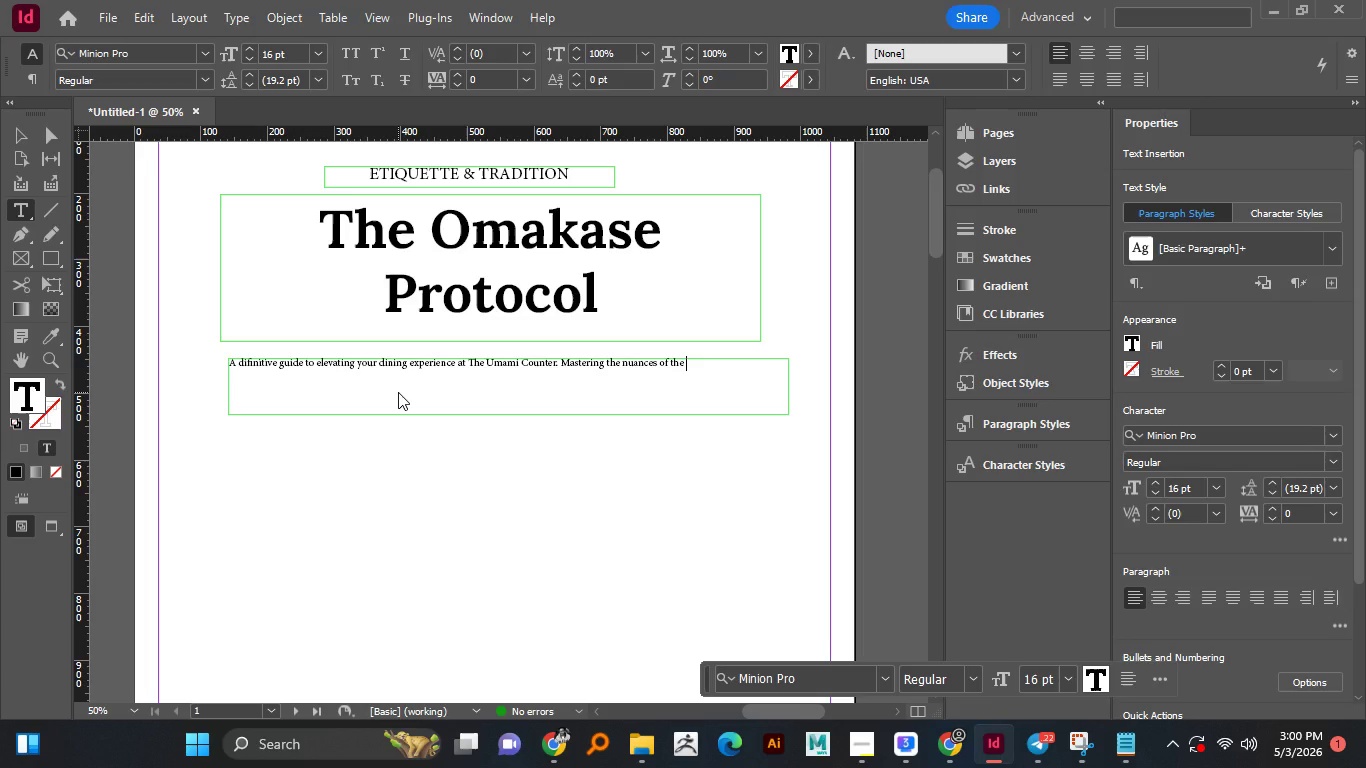 
wait(10.11)
 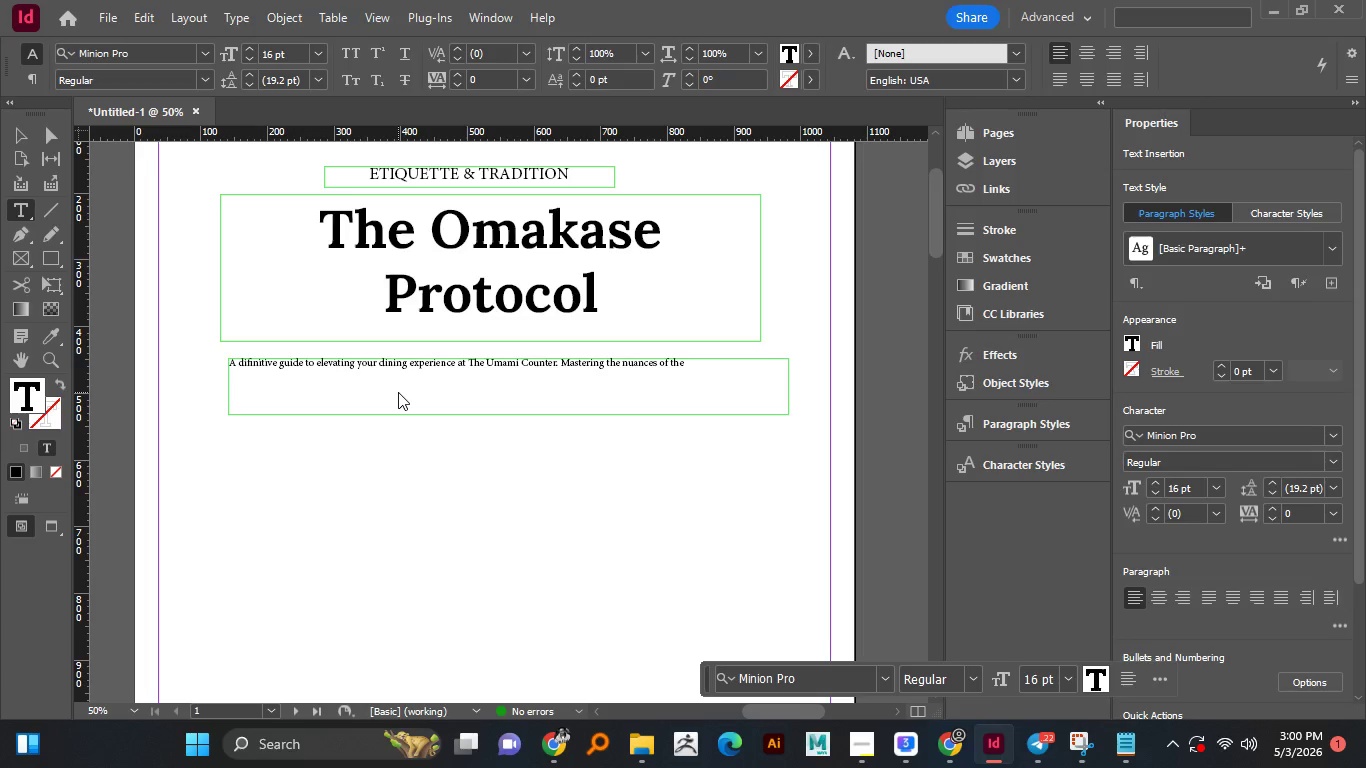 
type(Itama pact.)
 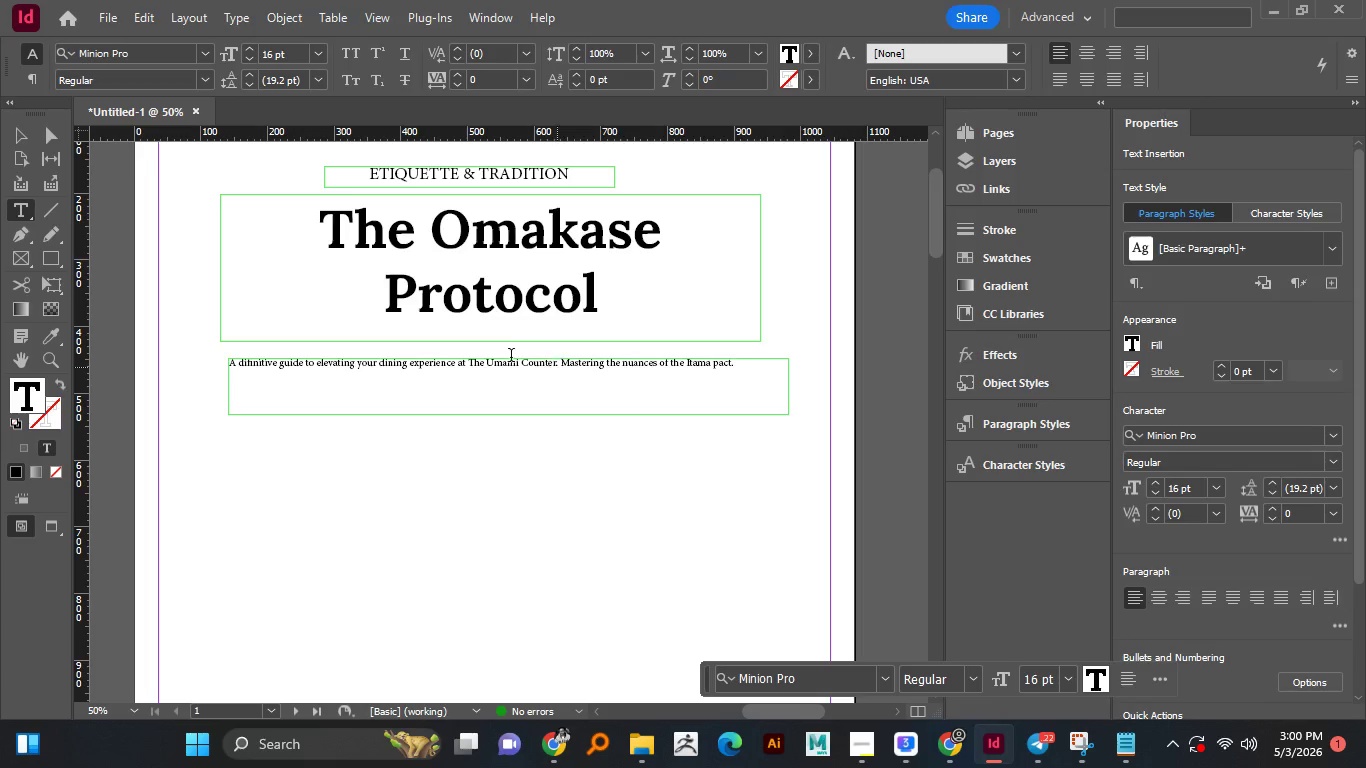 
wait(6.06)
 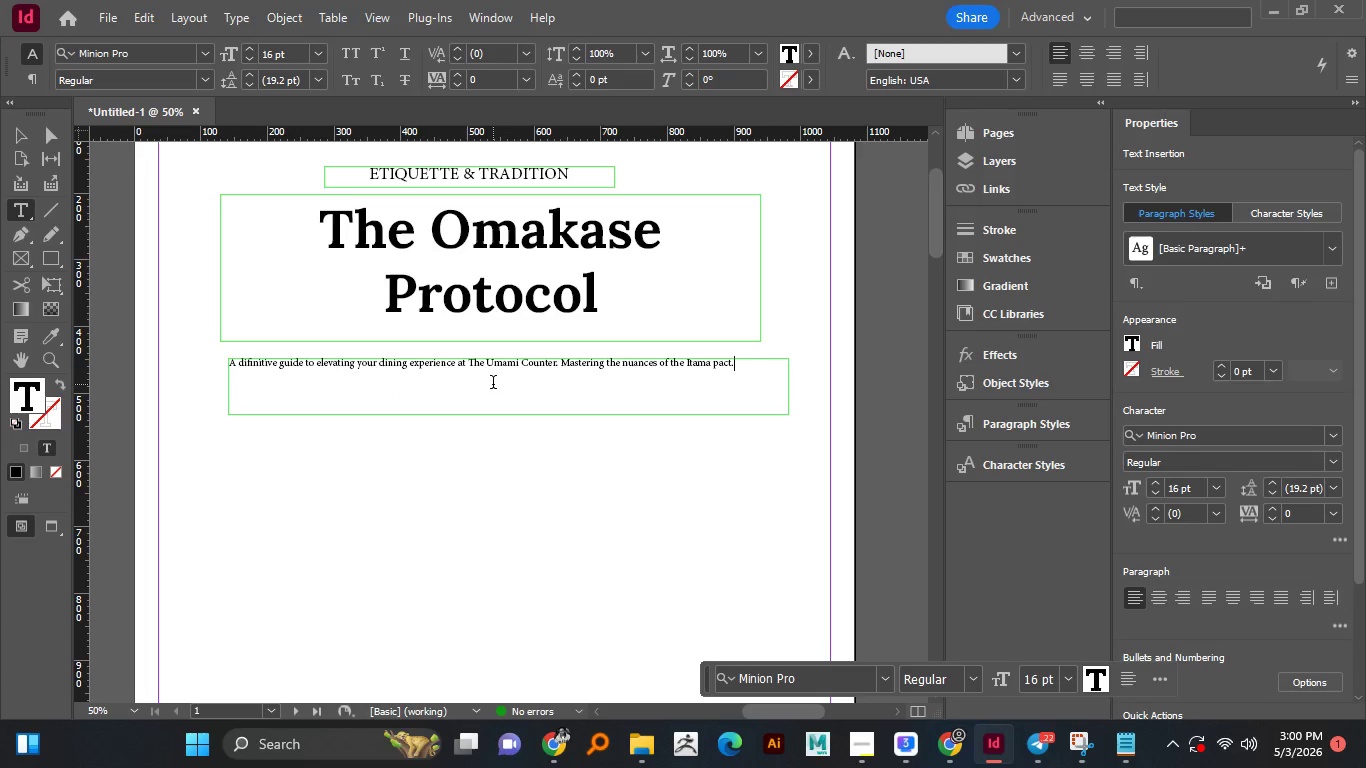 
left_click([522, 371])
 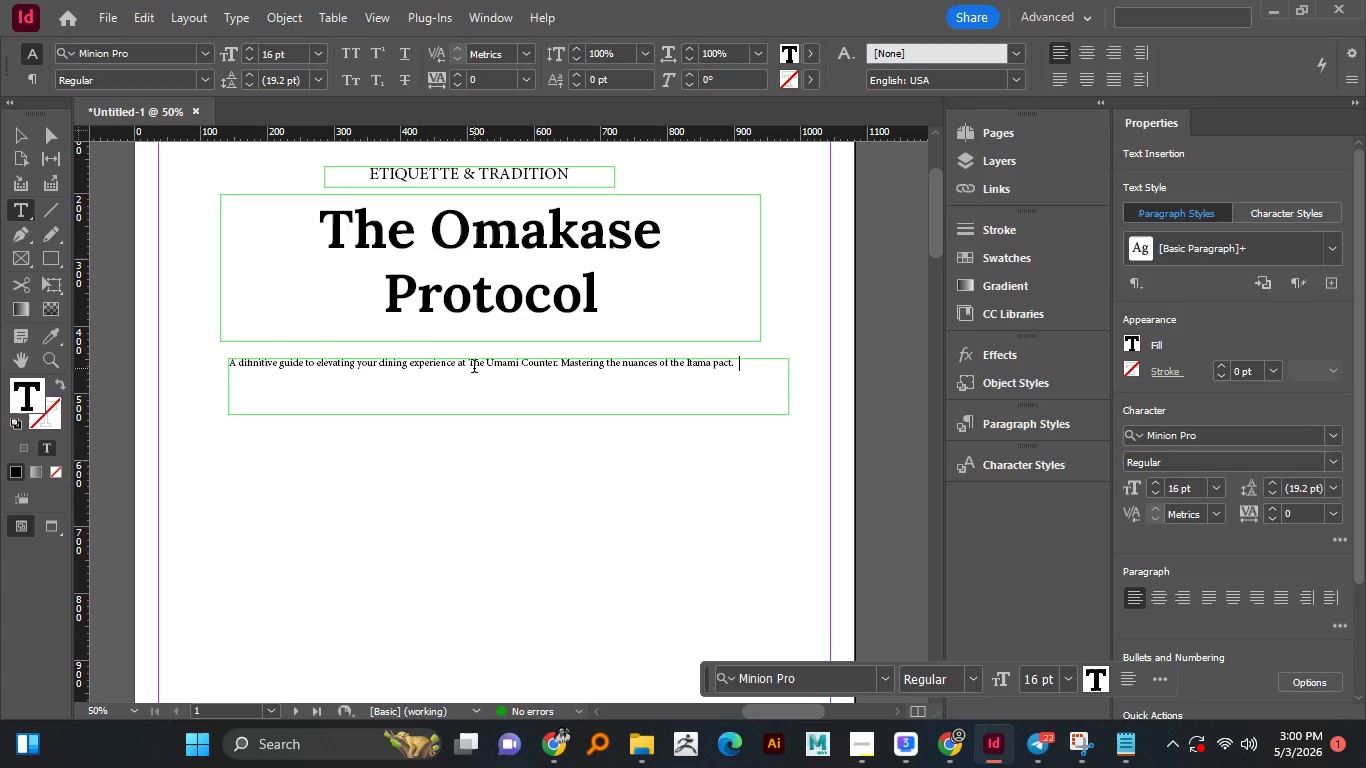 
left_click([473, 368])
 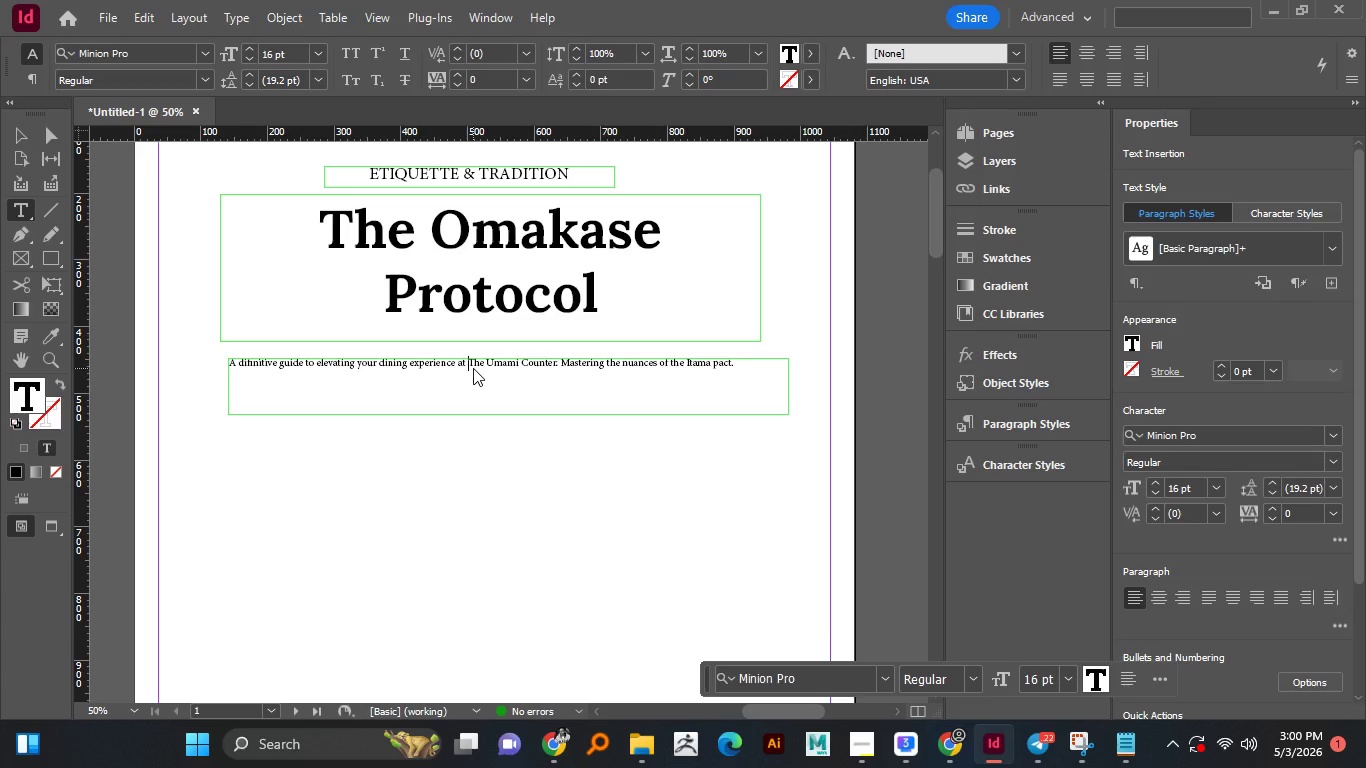 
key(ArrowLeft)
 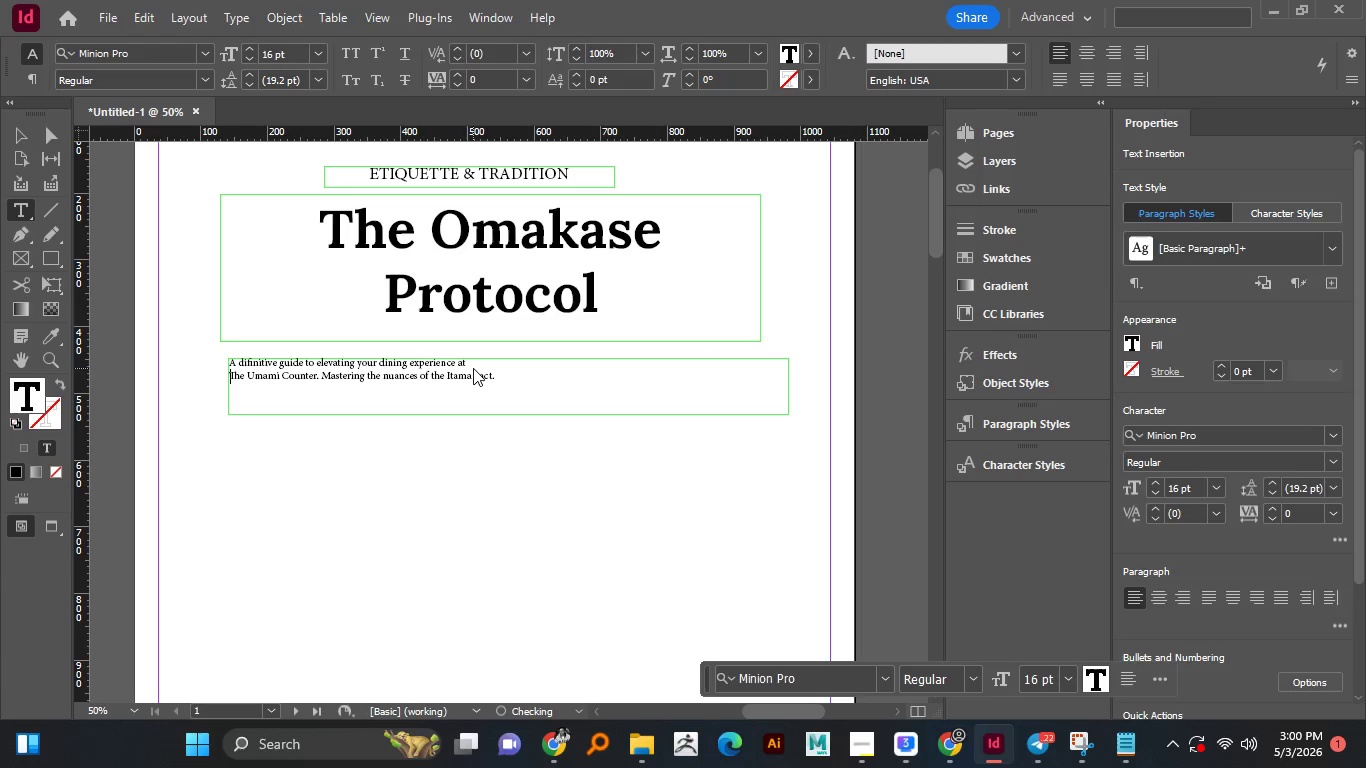 
key(Enter)
 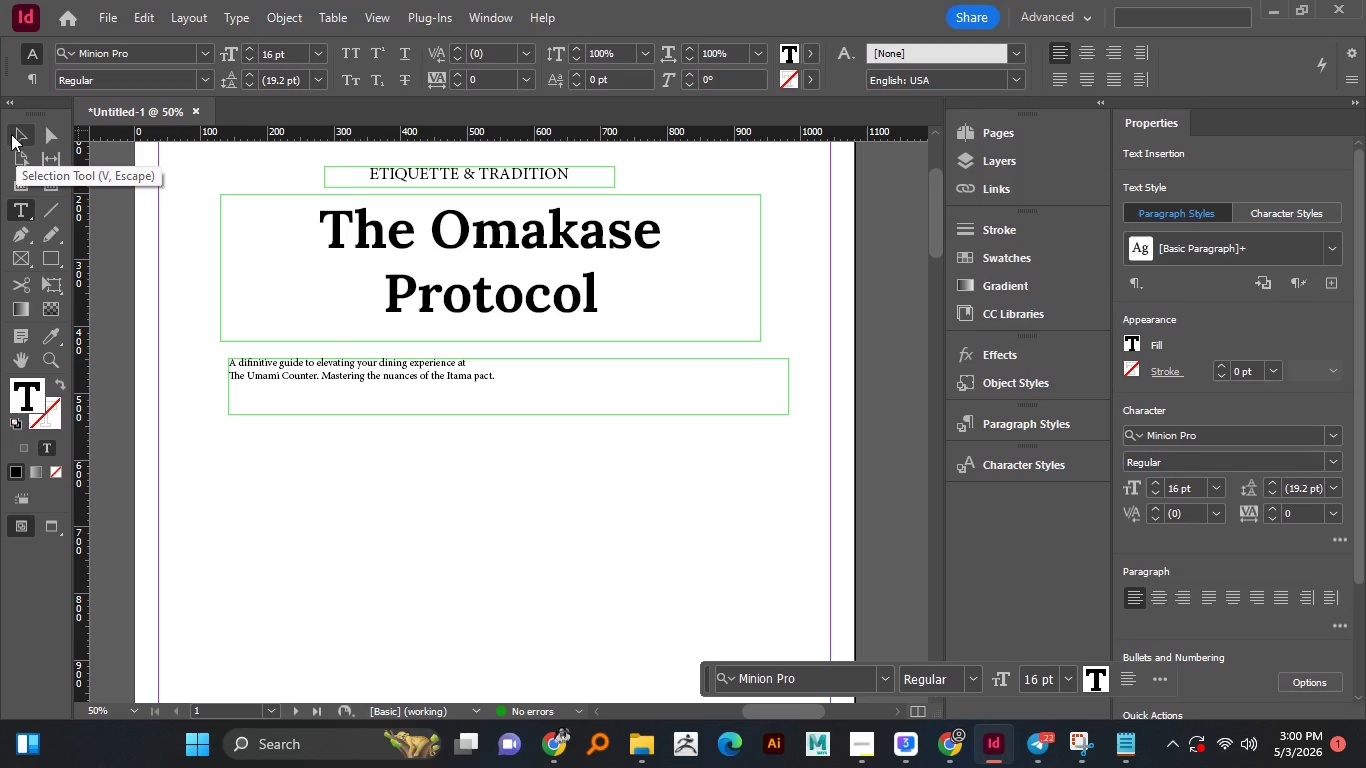 
left_click([12, 134])
 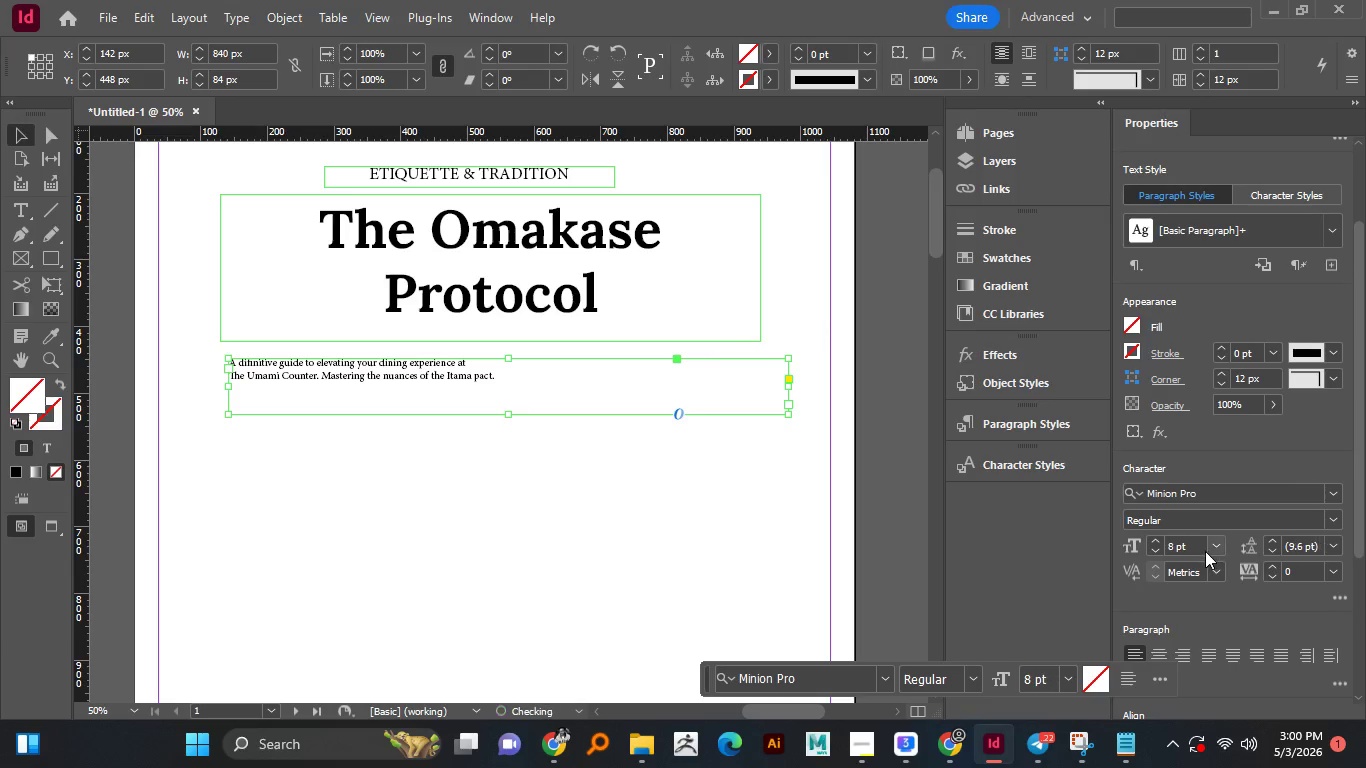 
scroll: coordinate [1208, 550], scroll_direction: down, amount: 2.0
 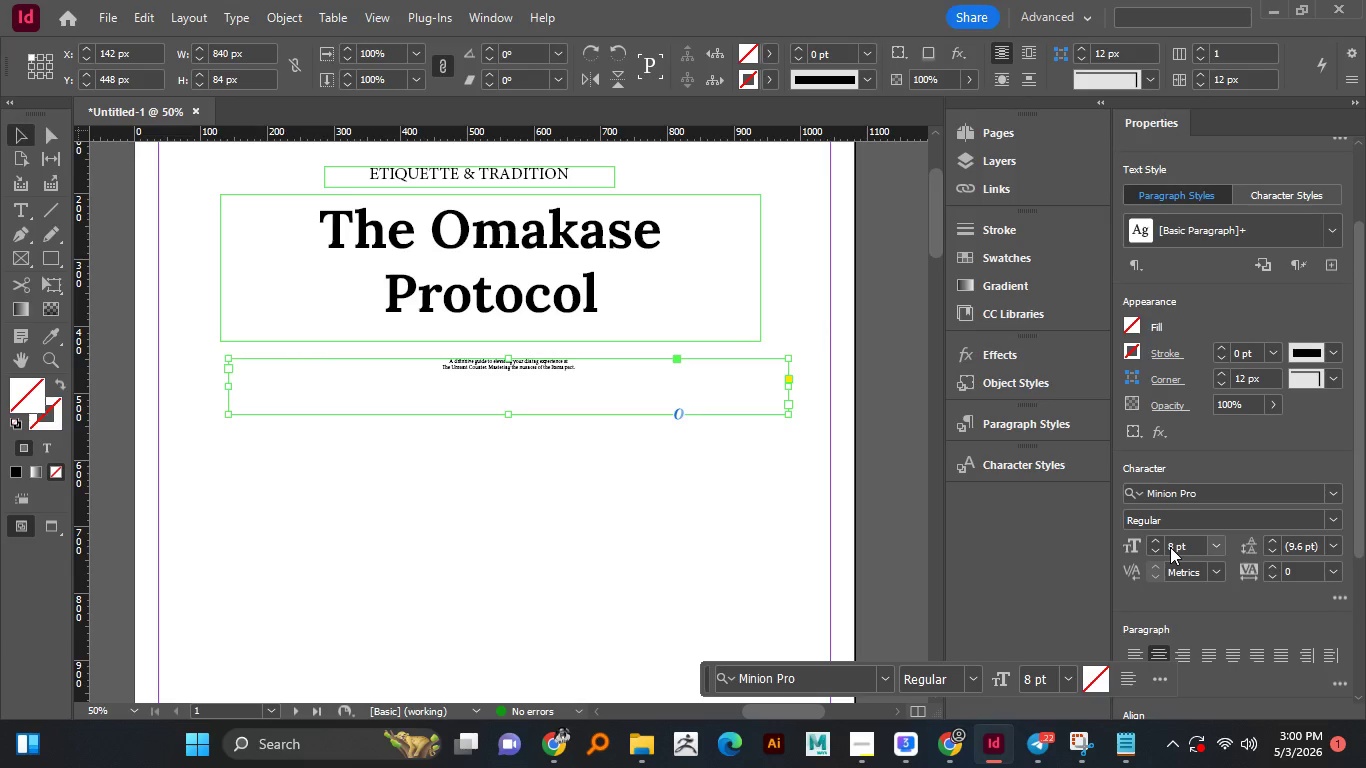 
double_click([1185, 540])
 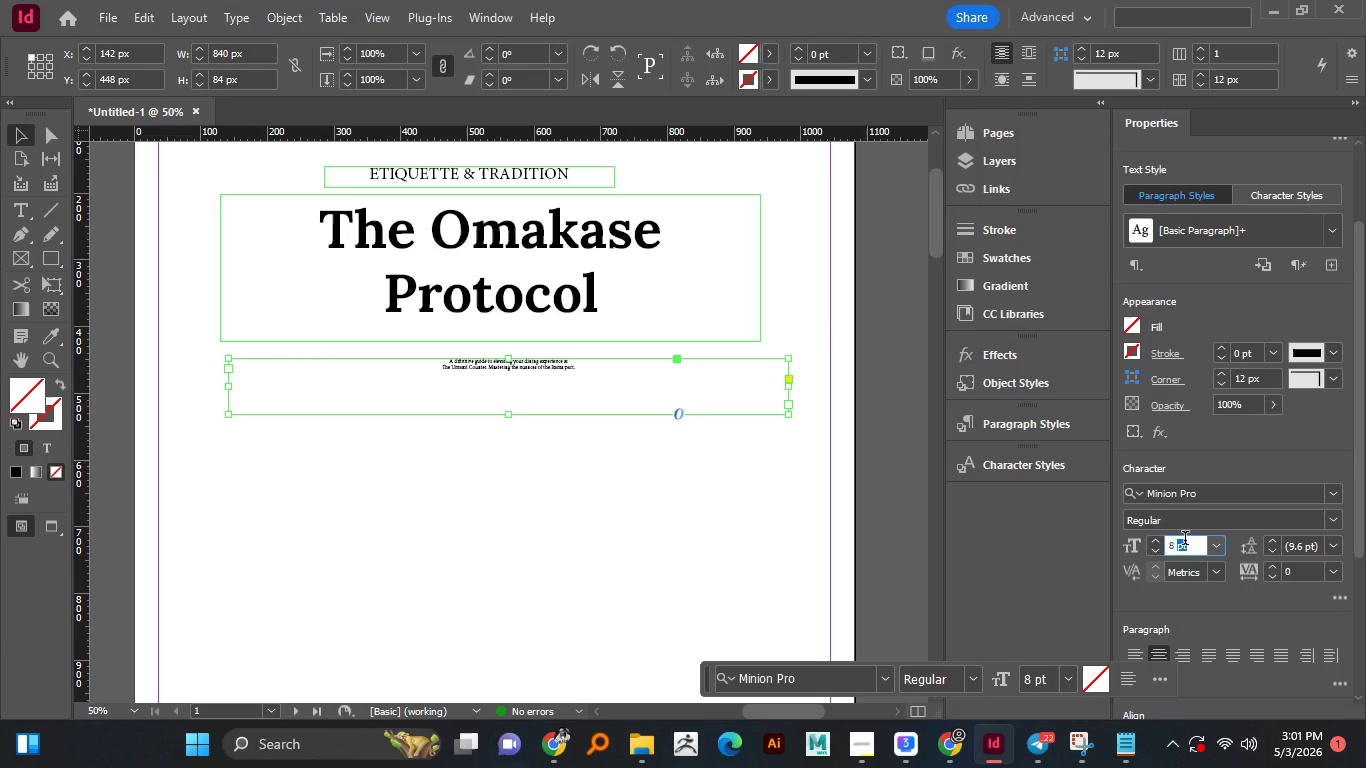 
triple_click([1185, 540])
 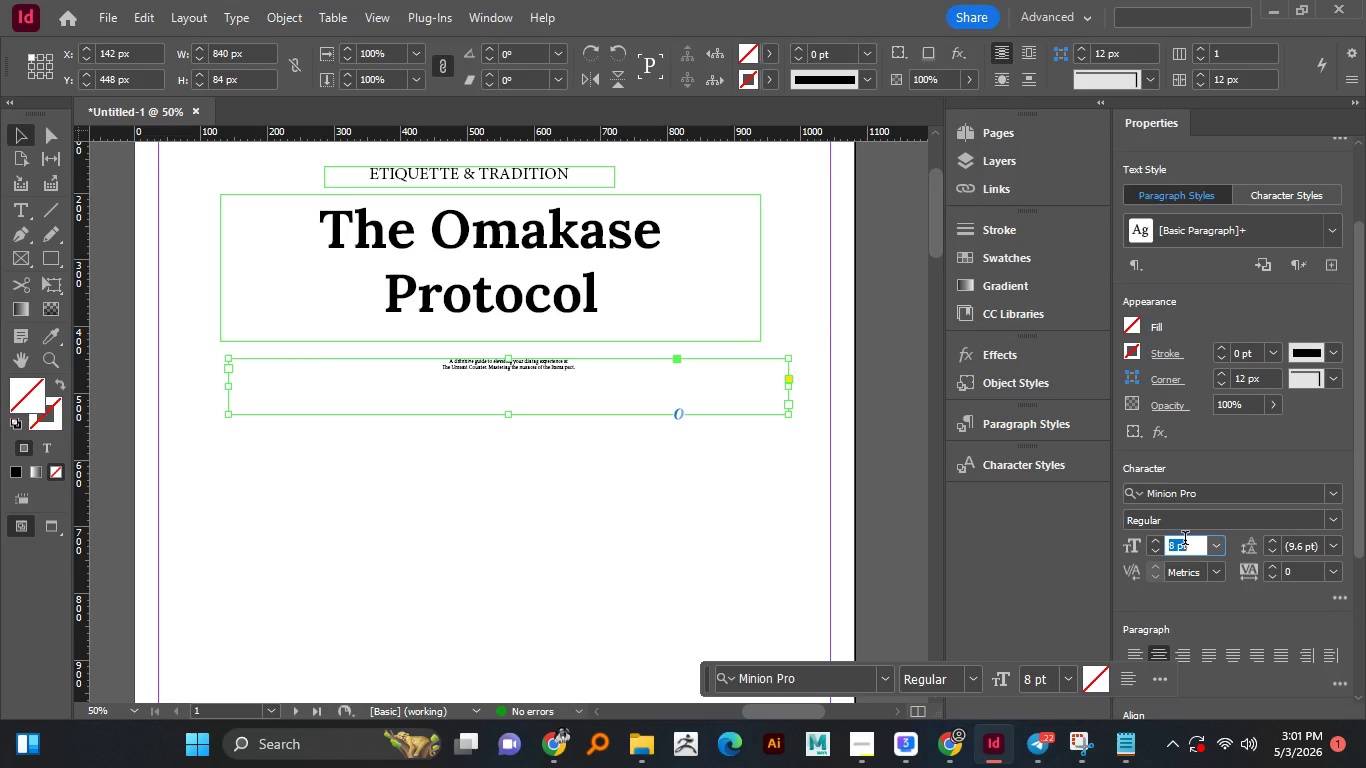 
key(Control+A)
 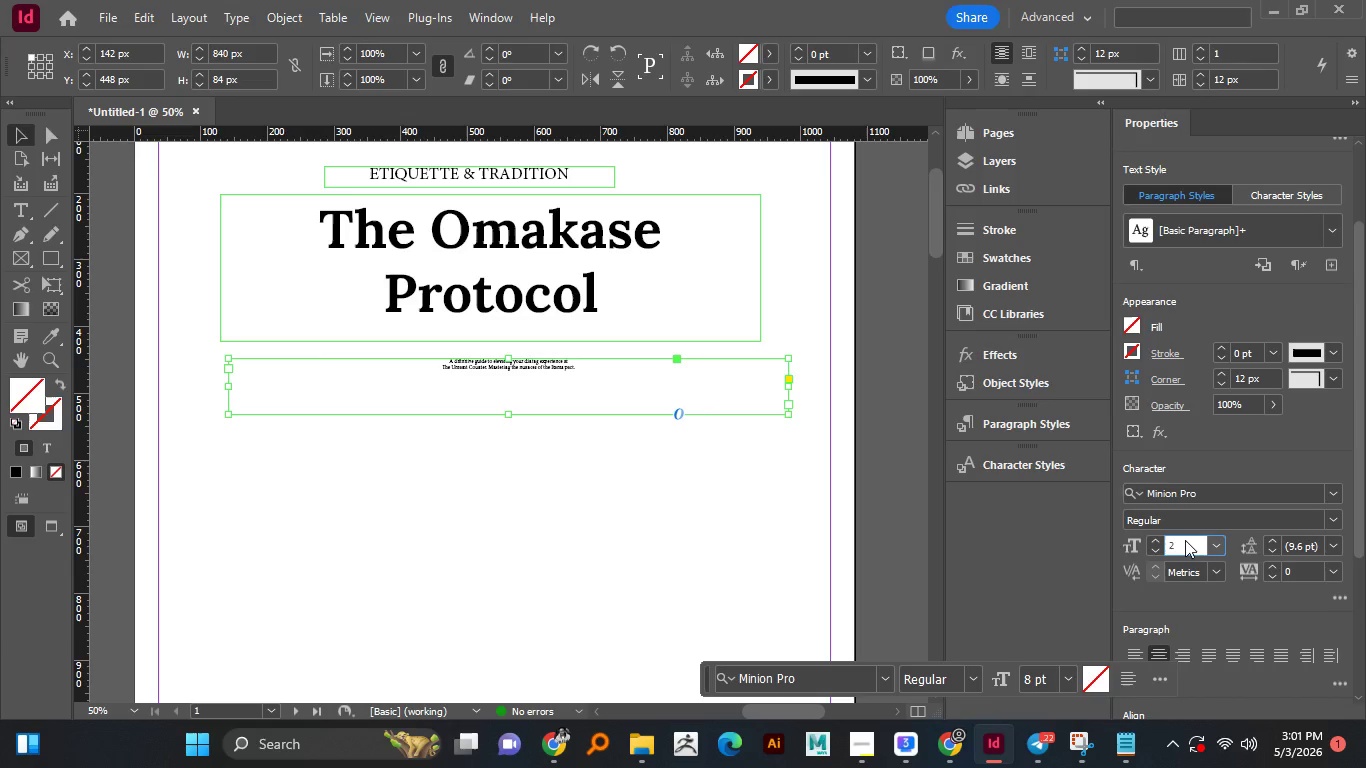 
key(Numpad2)
 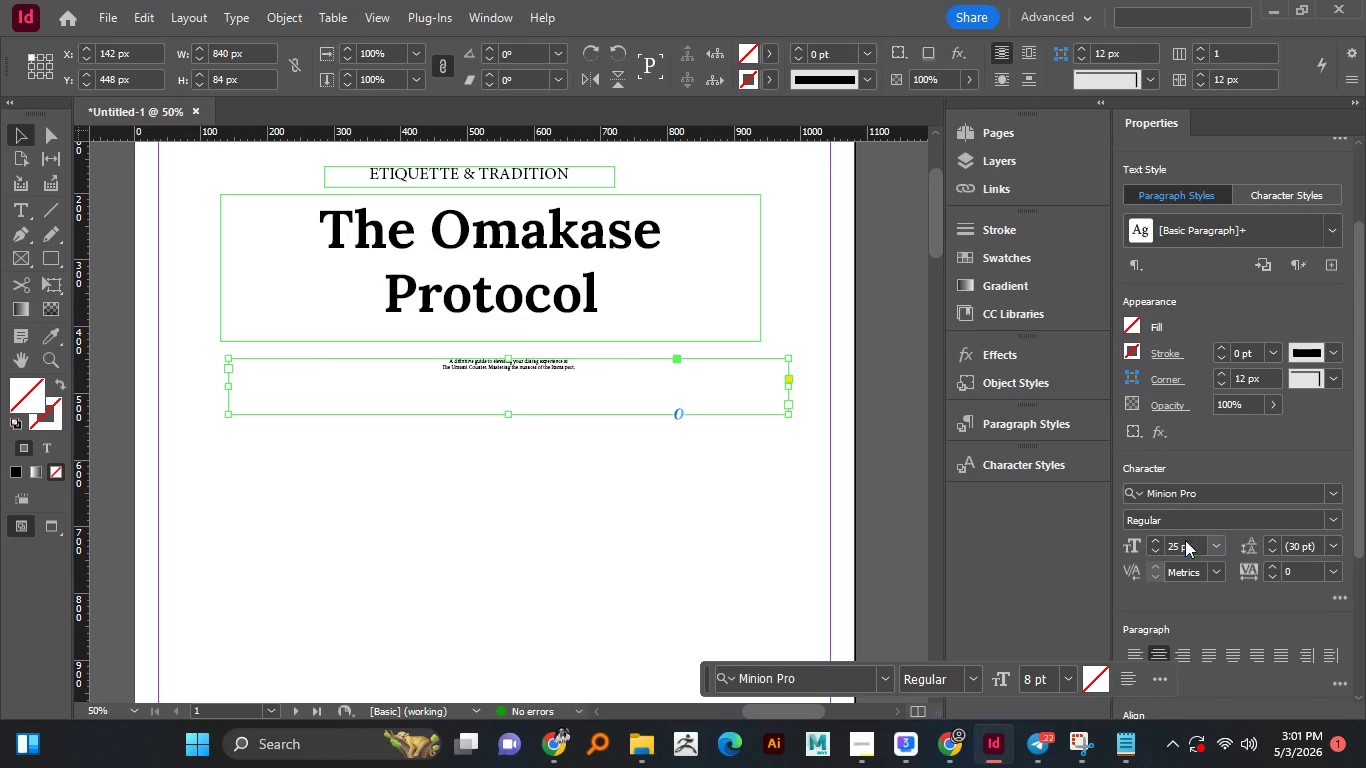 
key(Numpad5)
 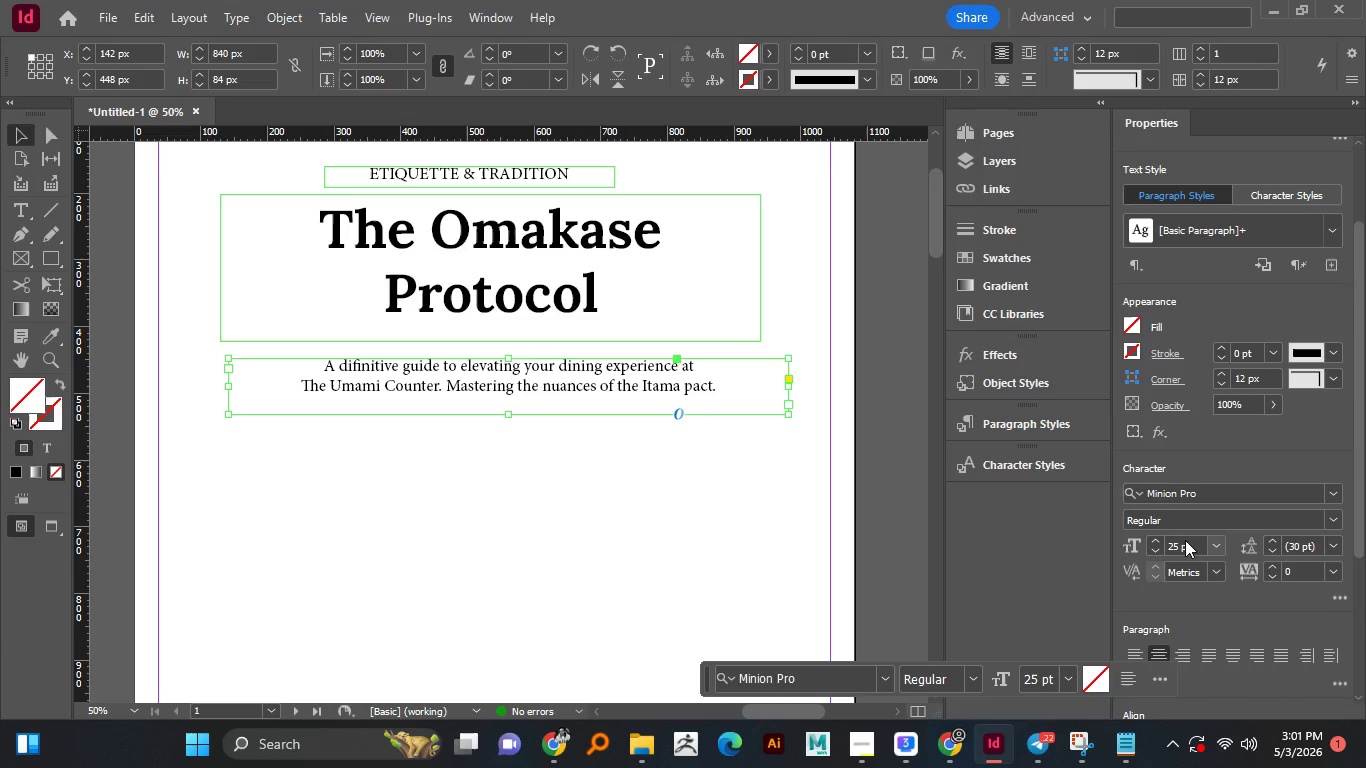 
key(NumpadEnter)
 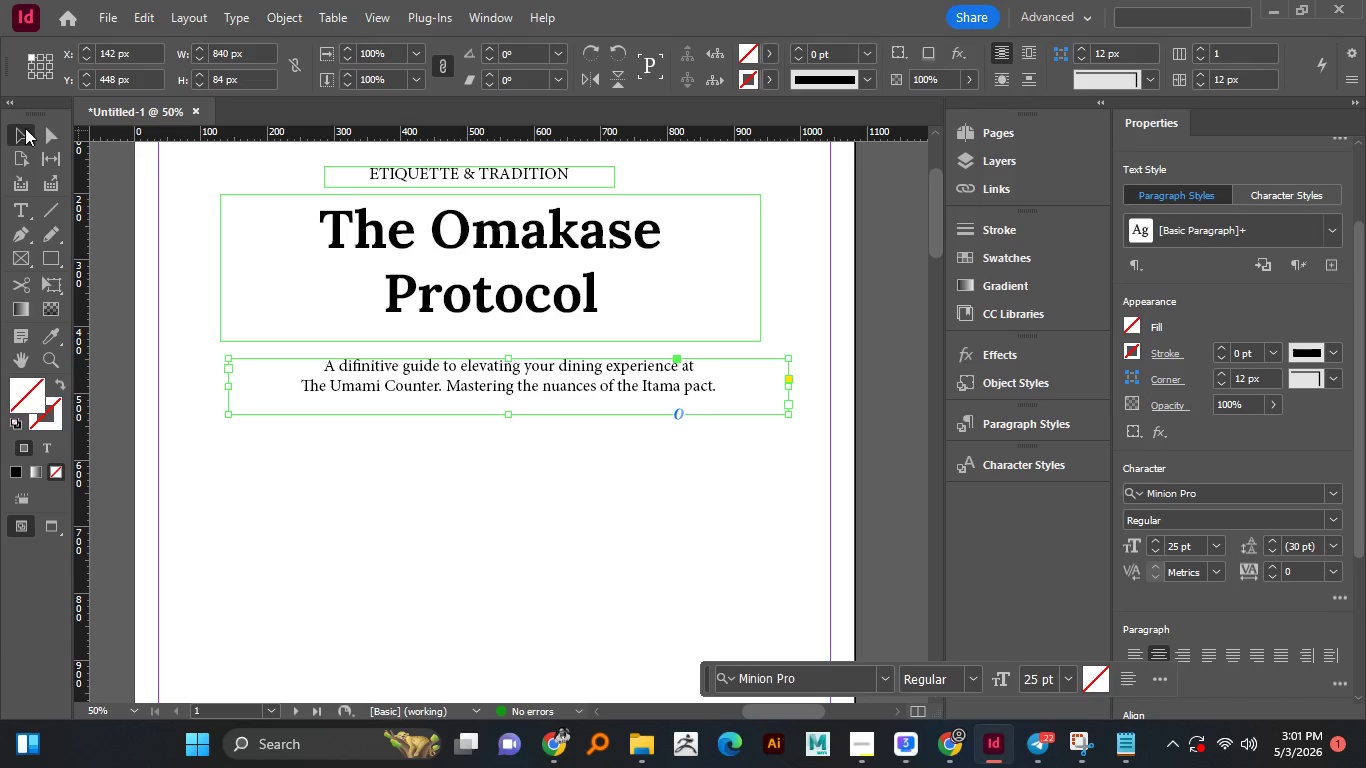 
left_click([25, 128])
 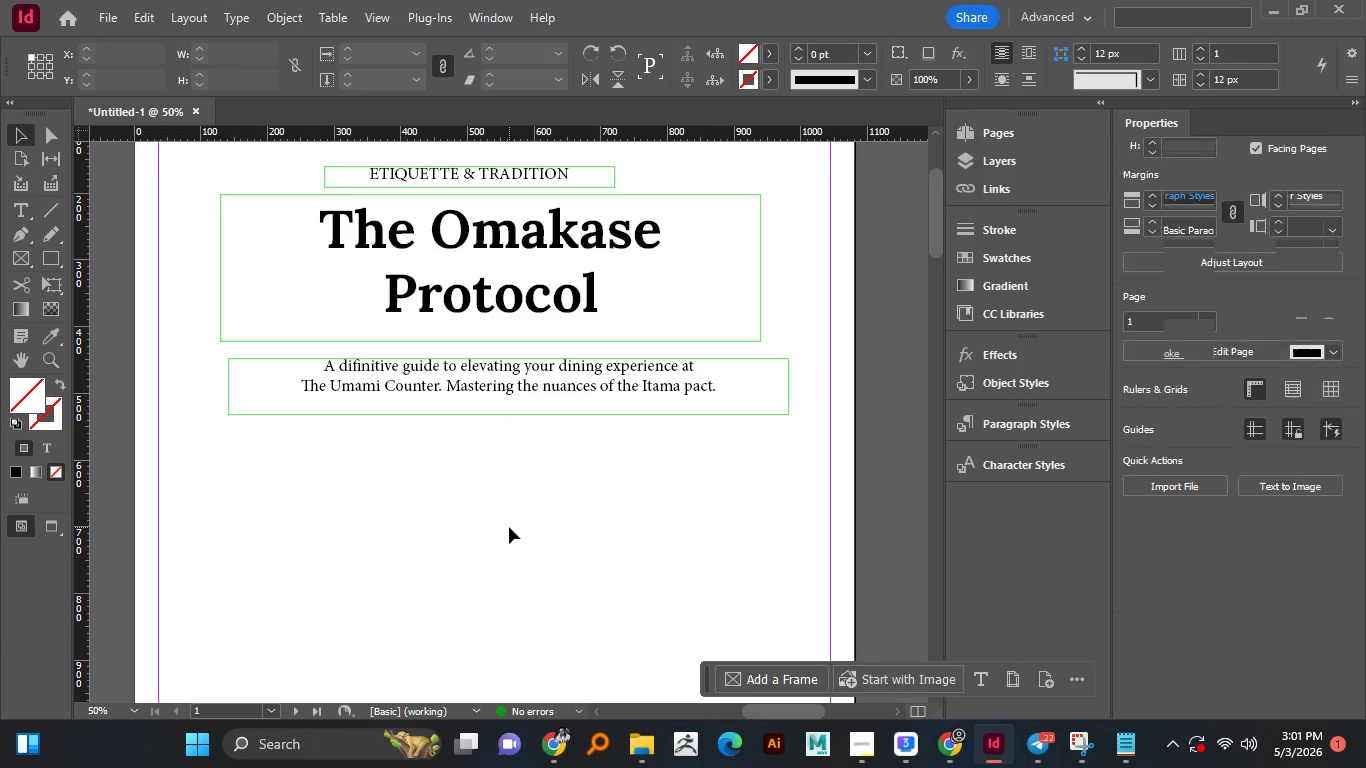 
left_click([509, 527])
 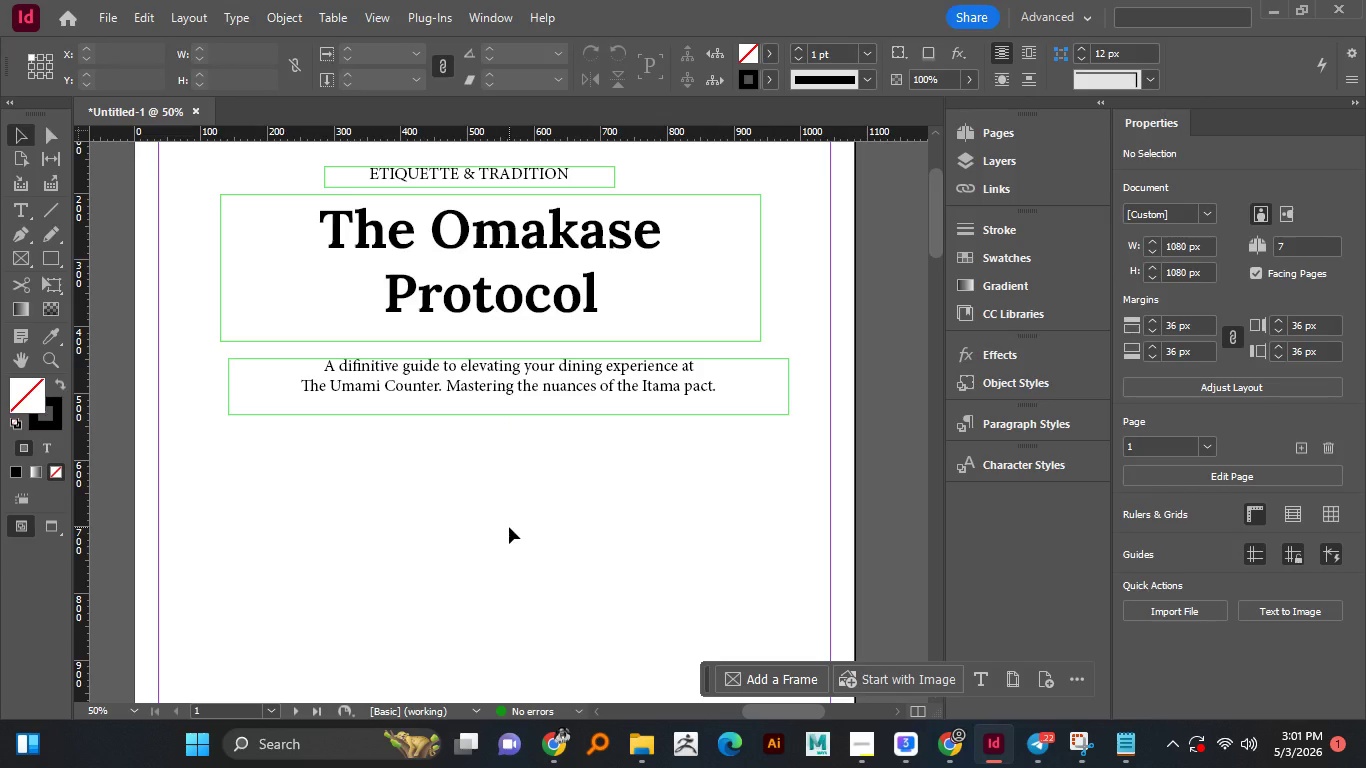 
wait(9.52)
 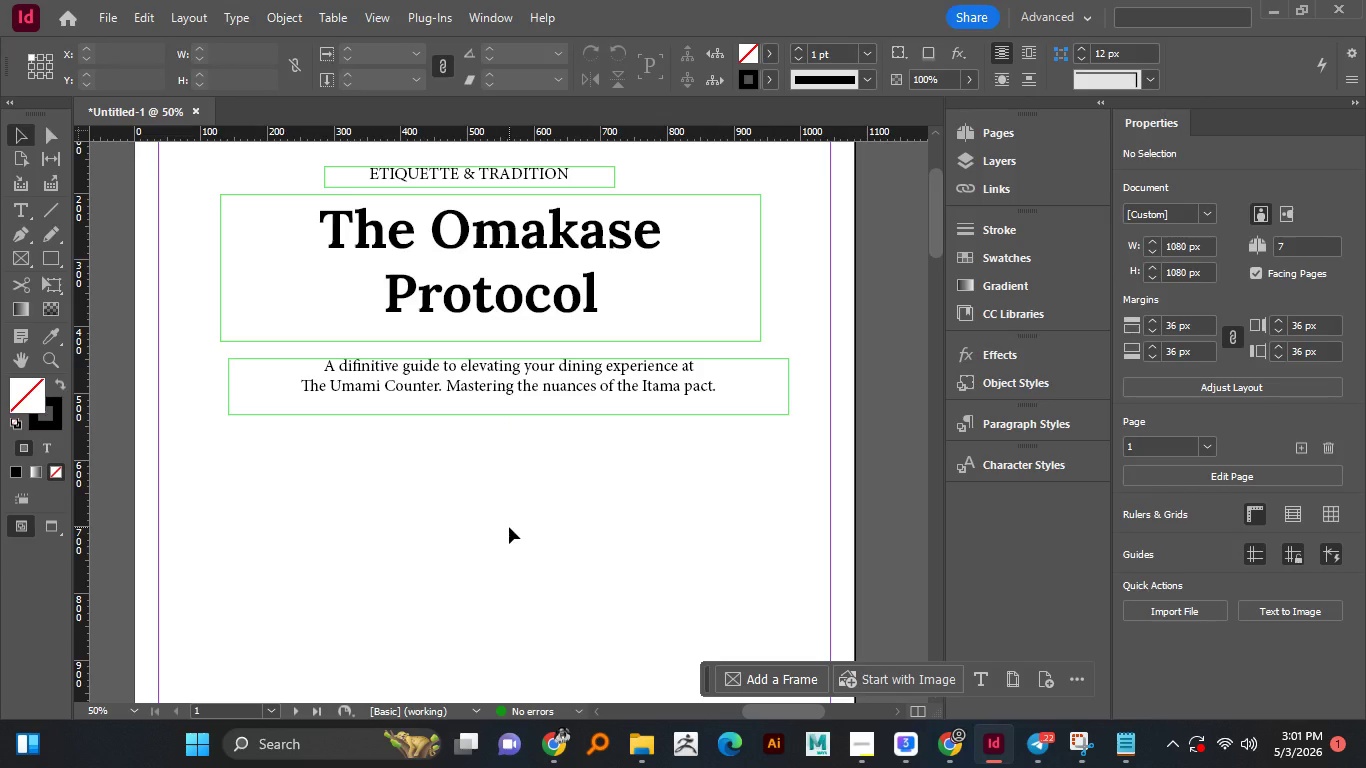 
hold_key(key=AltLeft, duration=1.51)
scroll: coordinate [487, 478], scroll_direction: down, amount: 1.0
 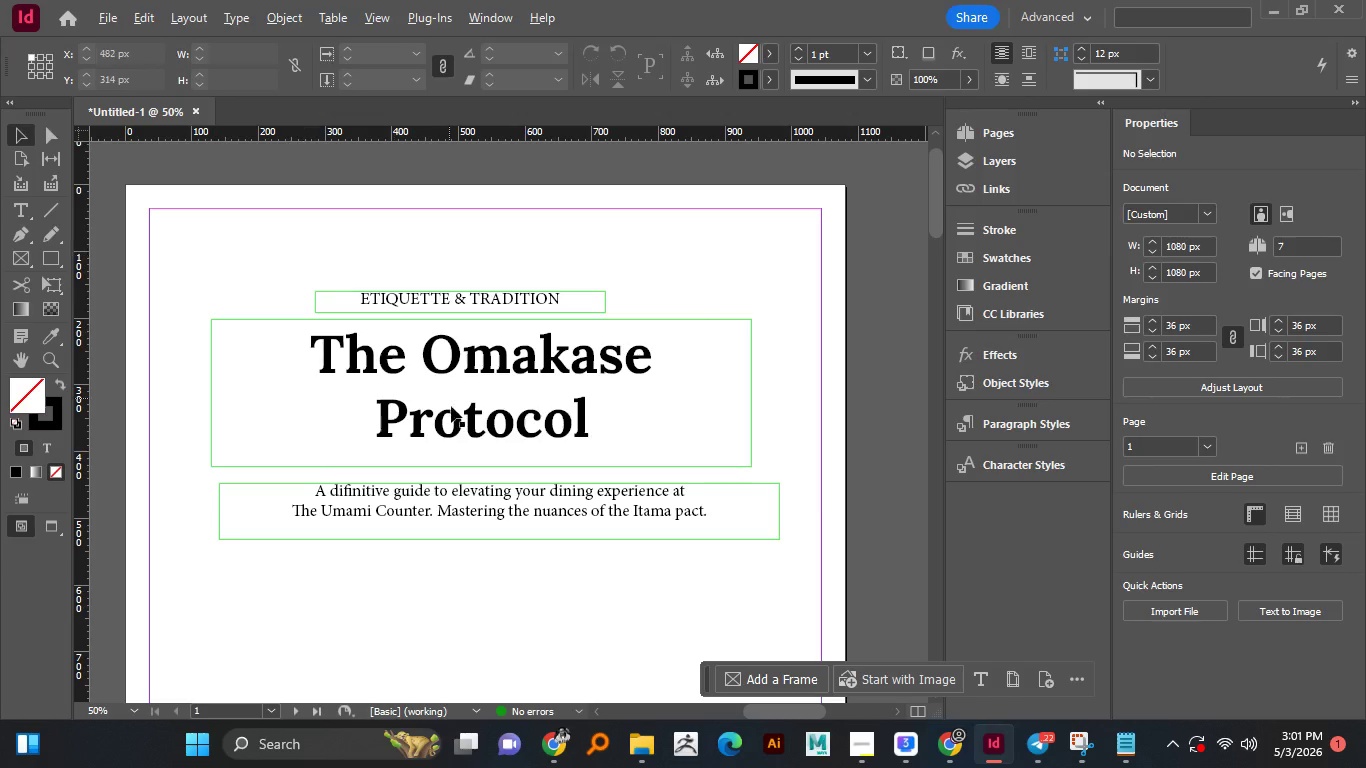 
key(Alt+AltLeft)
 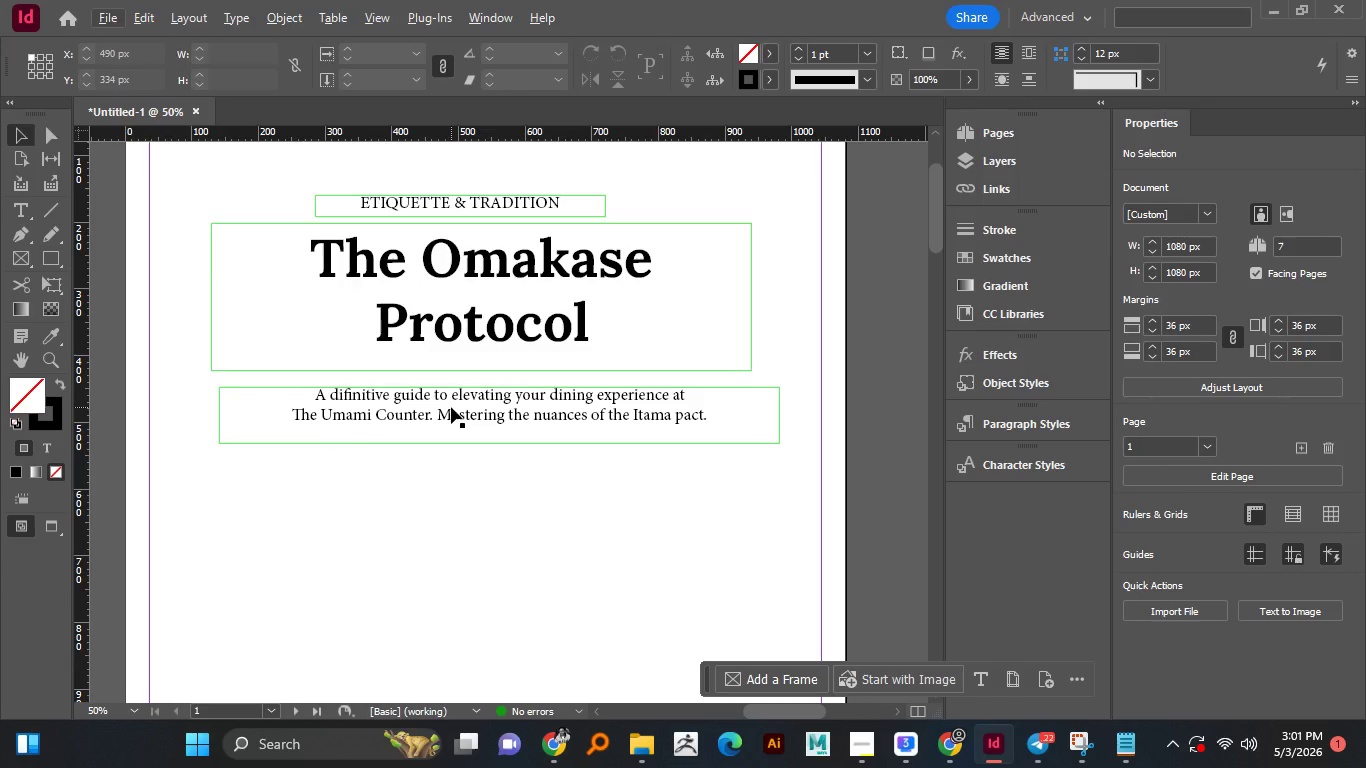 
key(Alt+AltLeft)
 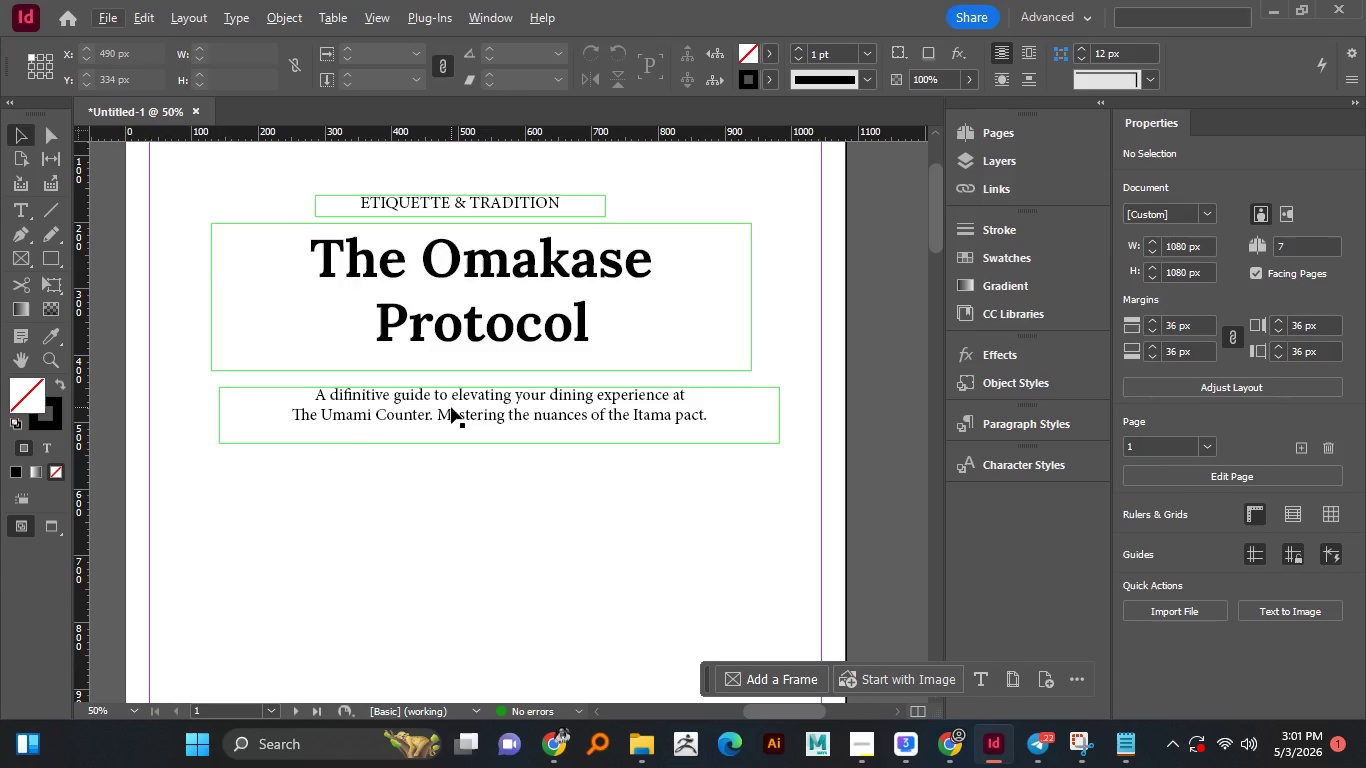 
key(Alt+AltLeft)
 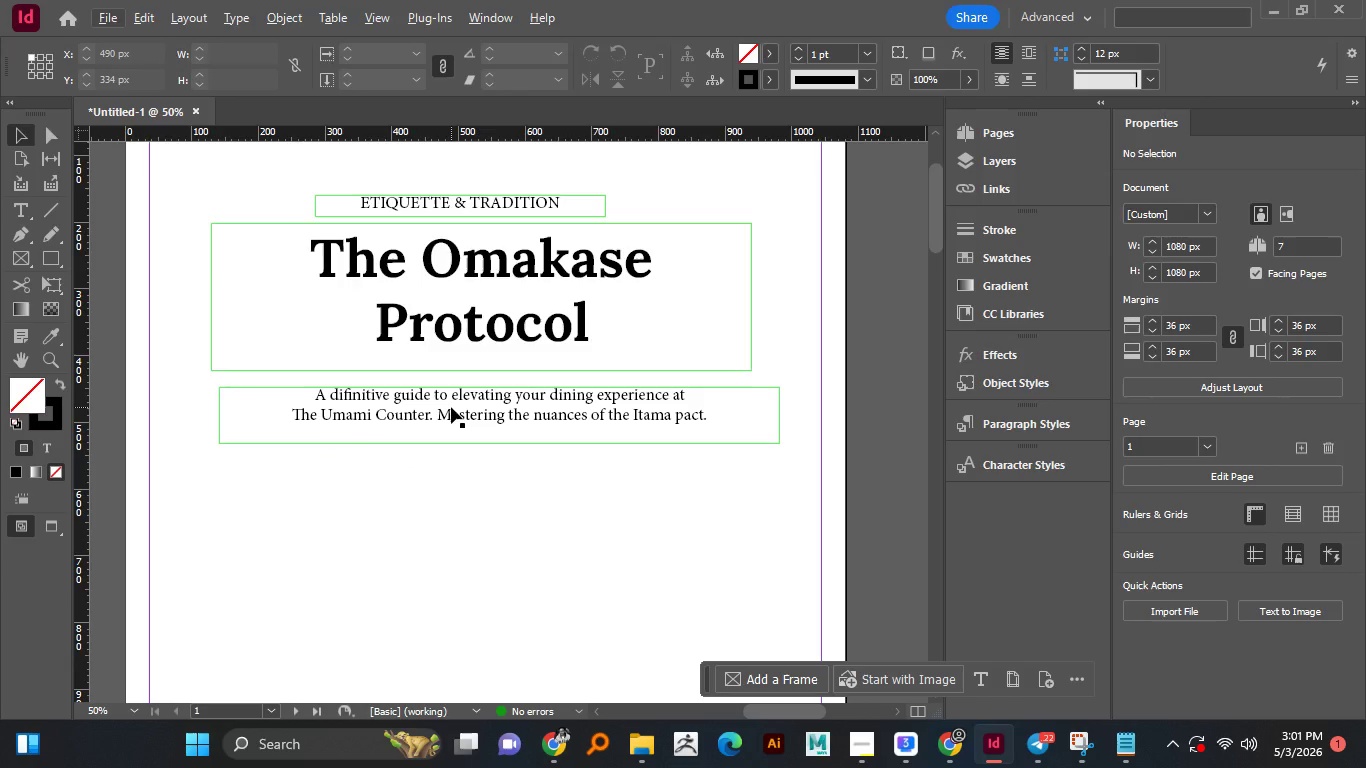 
key(Alt+AltLeft)
 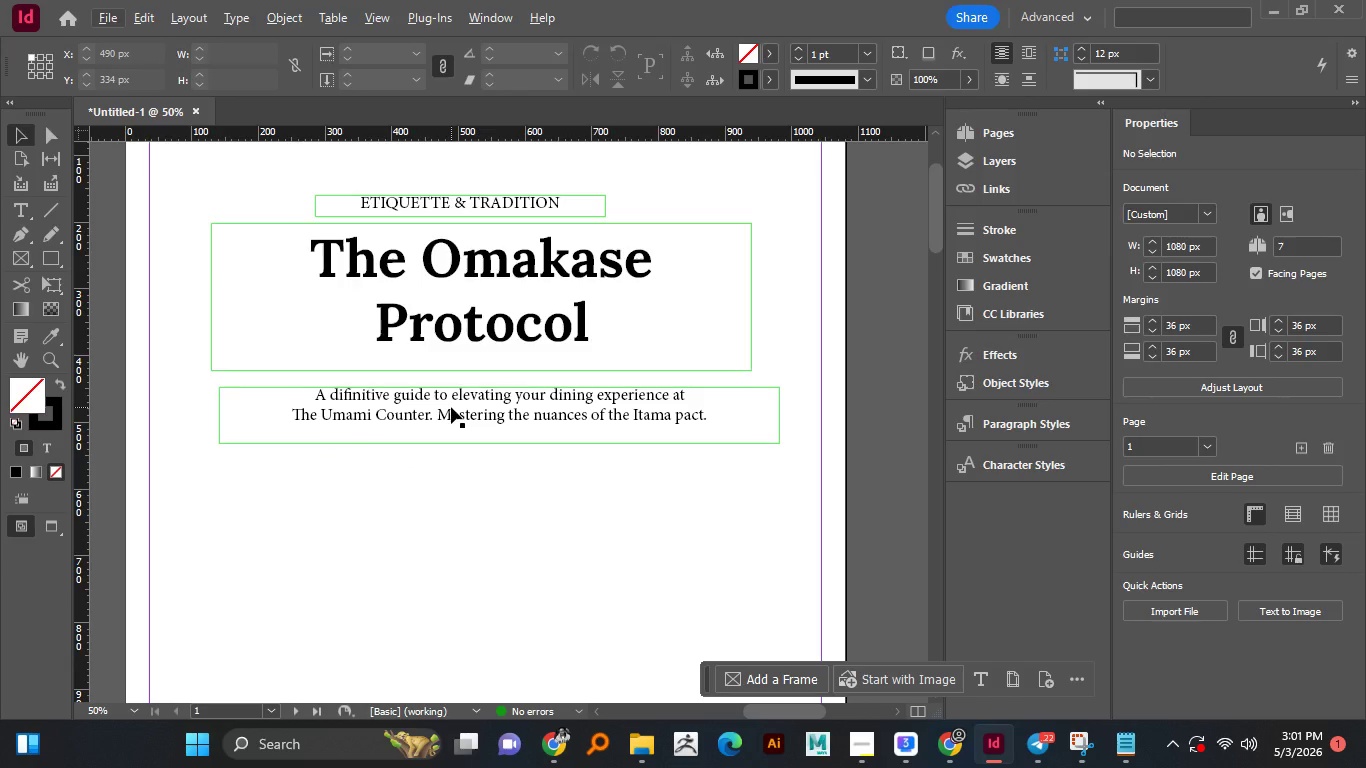 
scroll: coordinate [303, 255], scroll_direction: none, amount: 0.0
 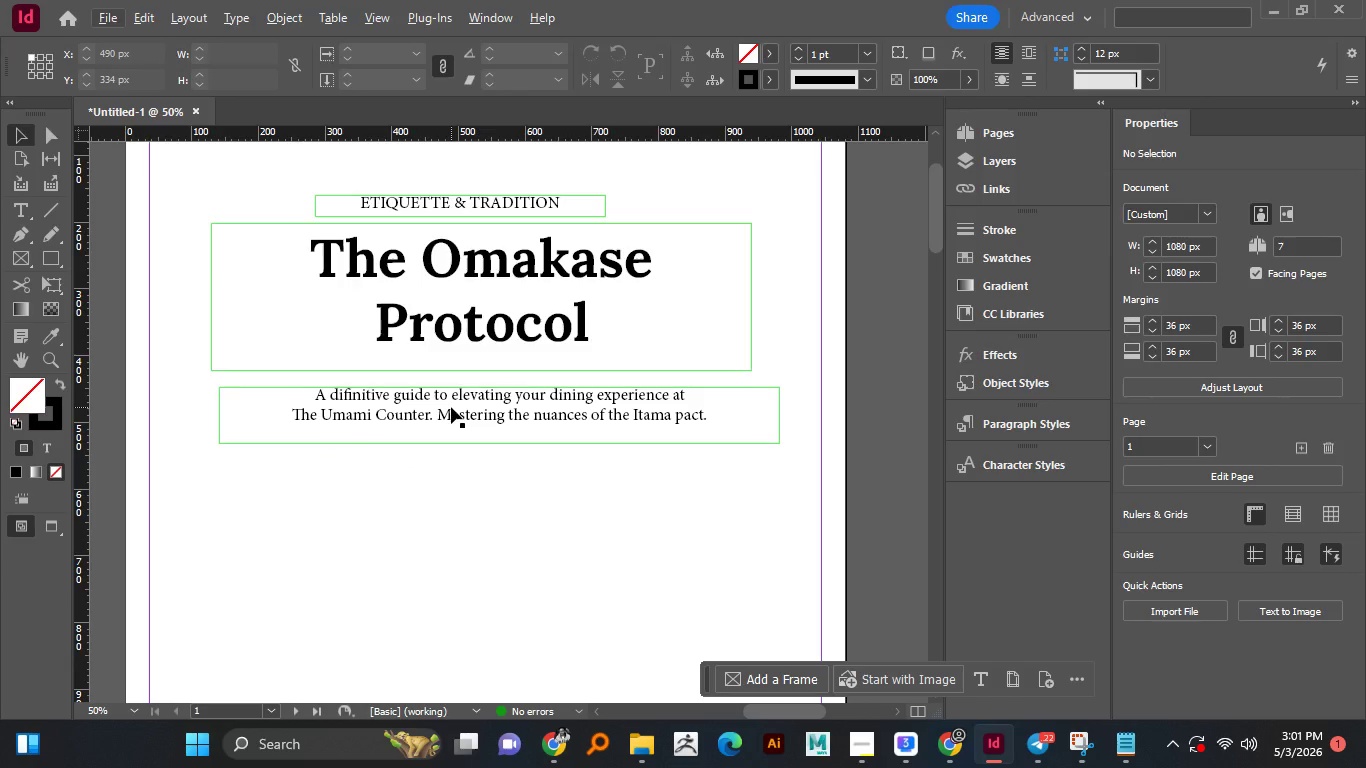 
key(Alt+AltLeft)
 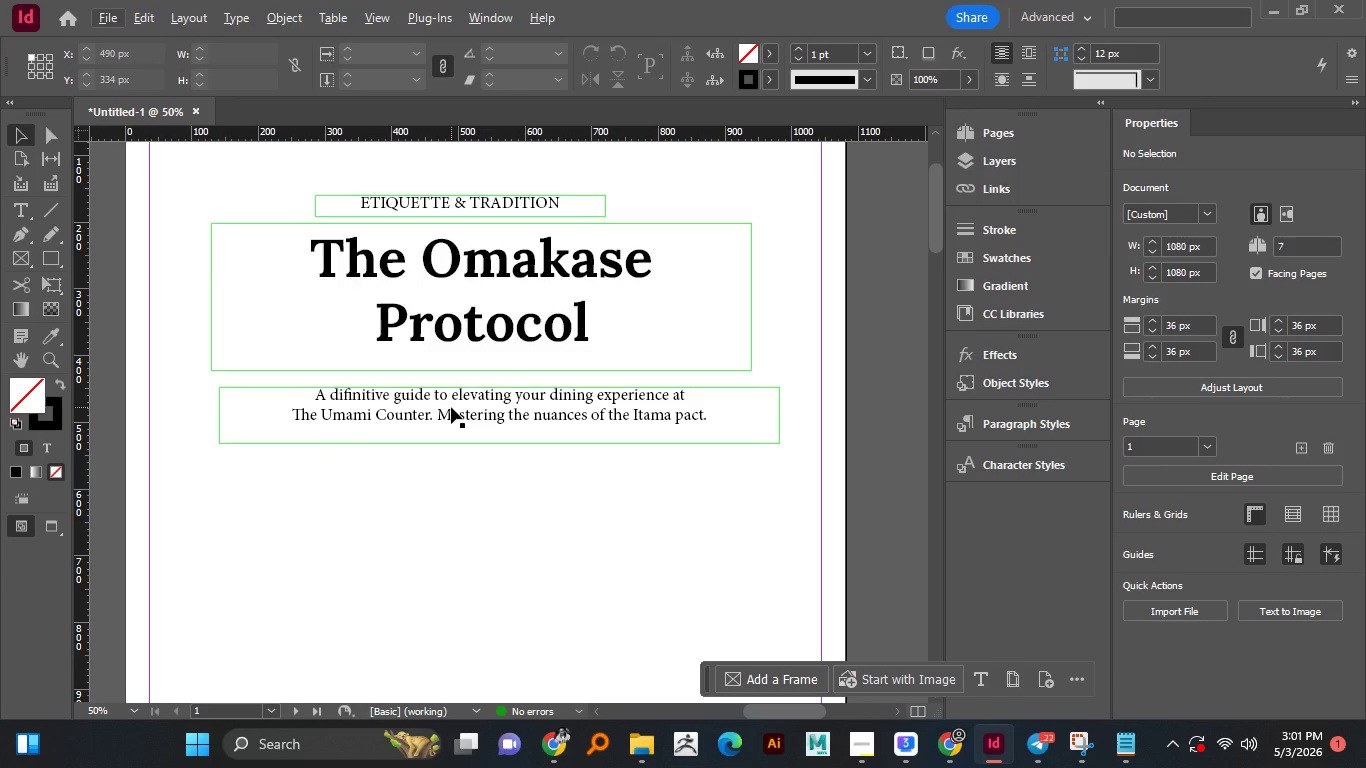 
key(Alt+AltLeft)
 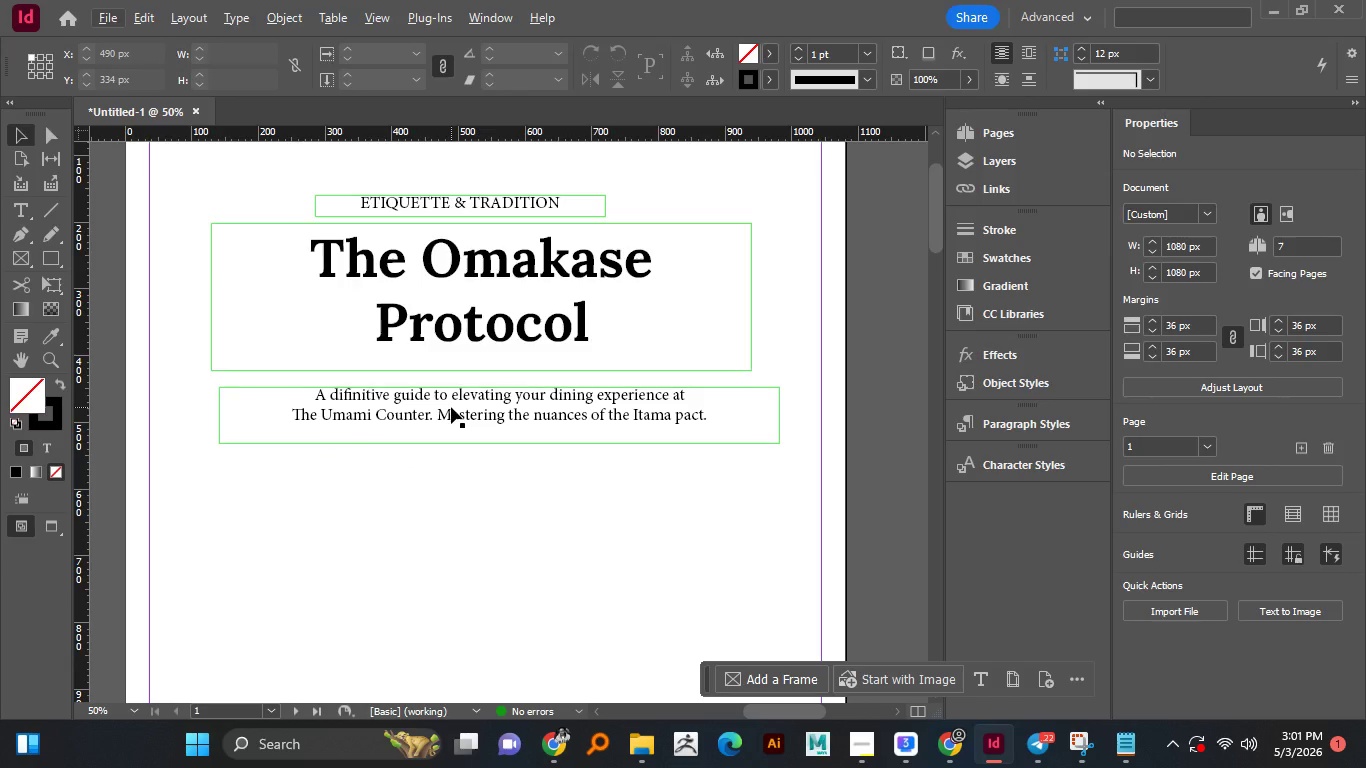 
scroll: coordinate [451, 407], scroll_direction: down, amount: 1.0
 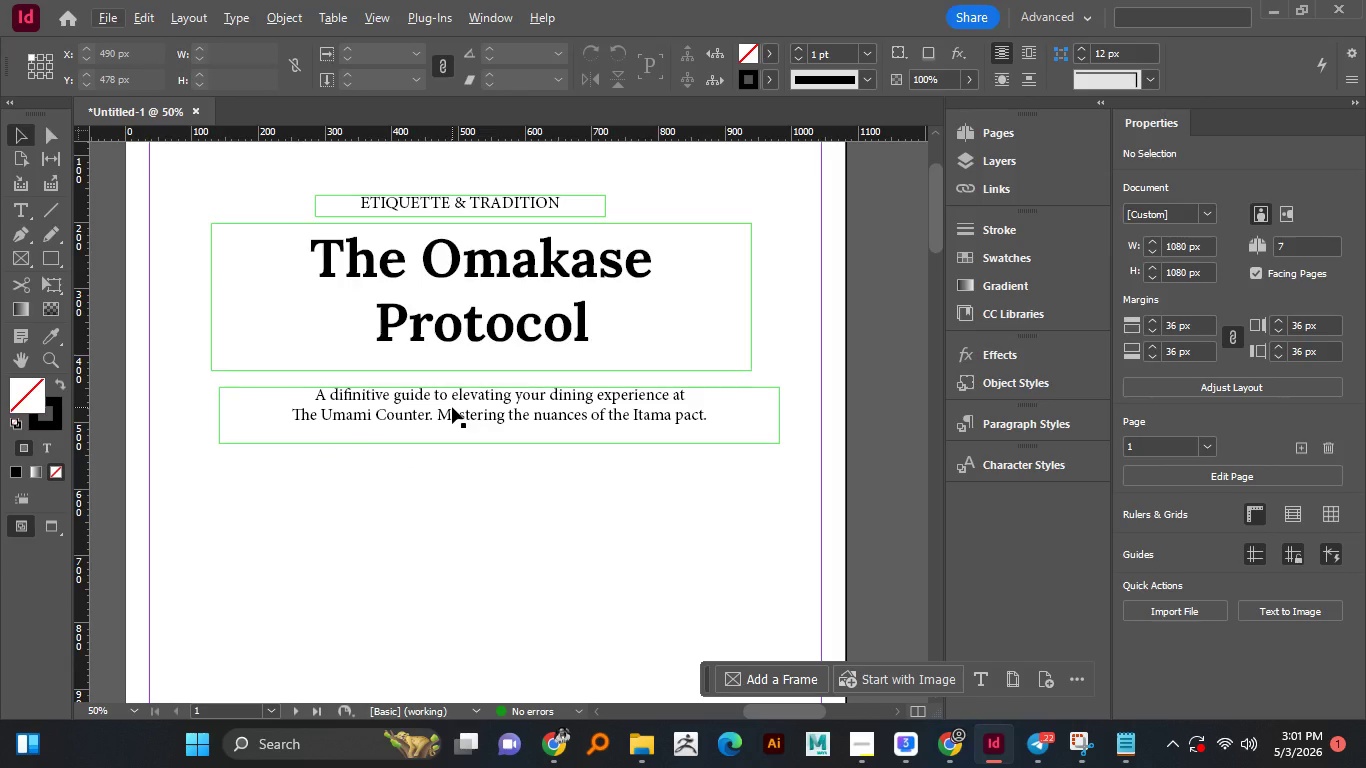 
wait(43.18)
 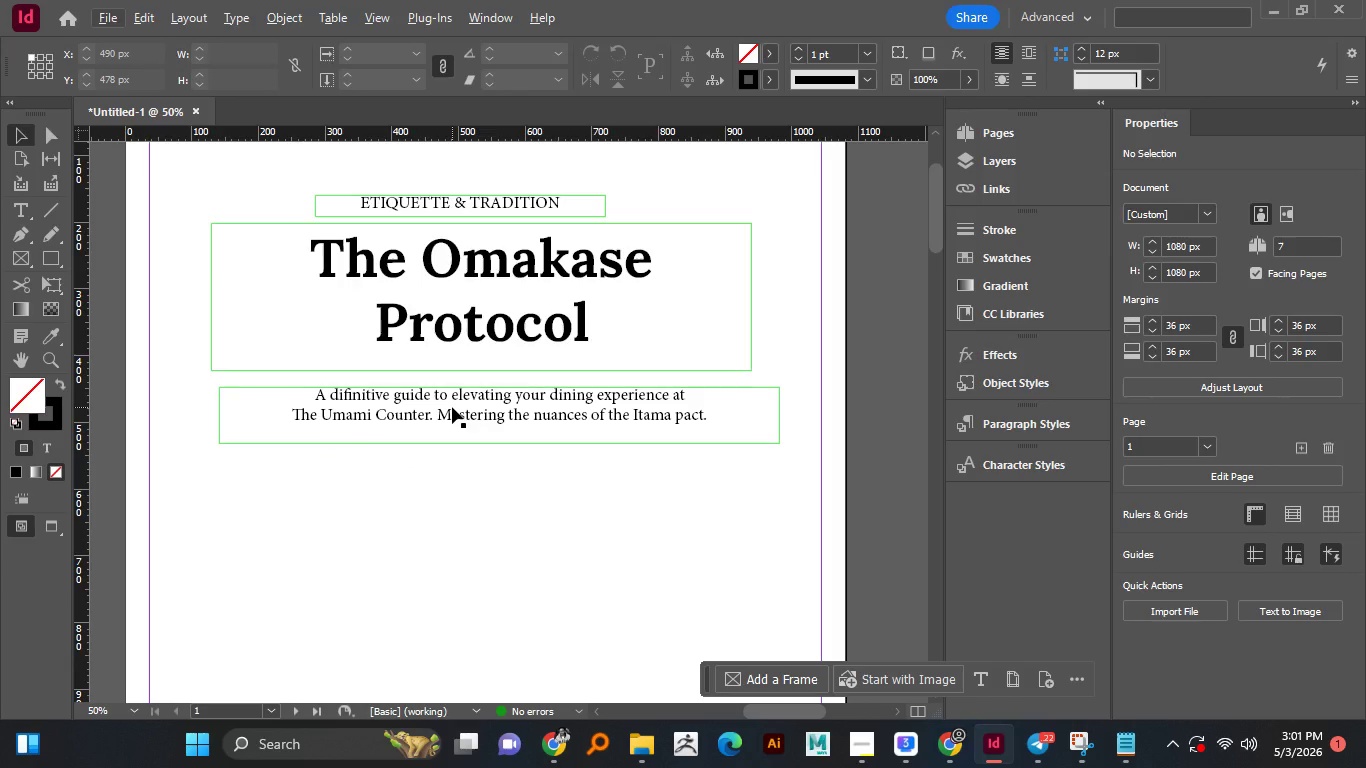 
hold_key(key=AltLeft, duration=0.78)
scroll: coordinate [459, 513], scroll_direction: down, amount: 1.0
 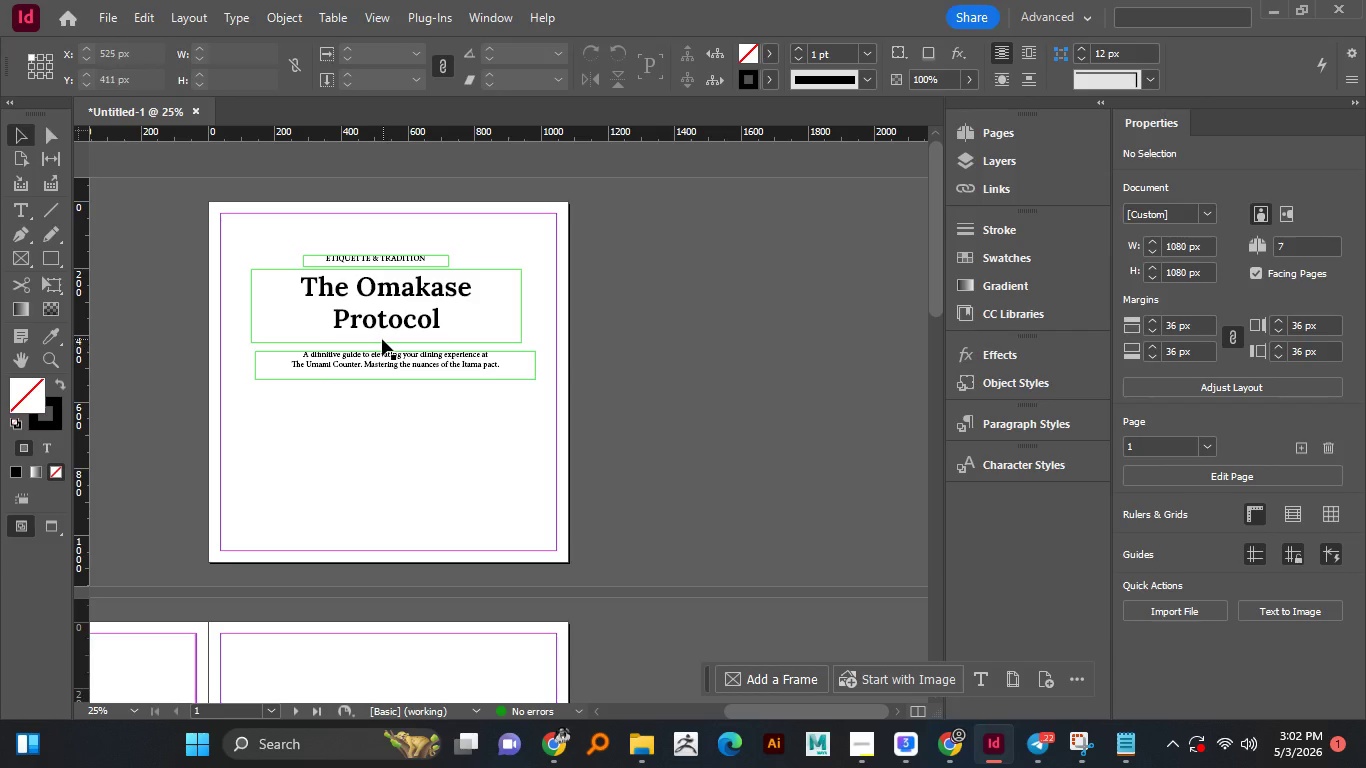 
left_click_drag(start_coordinate=[423, 432], to_coordinate=[313, 233])
 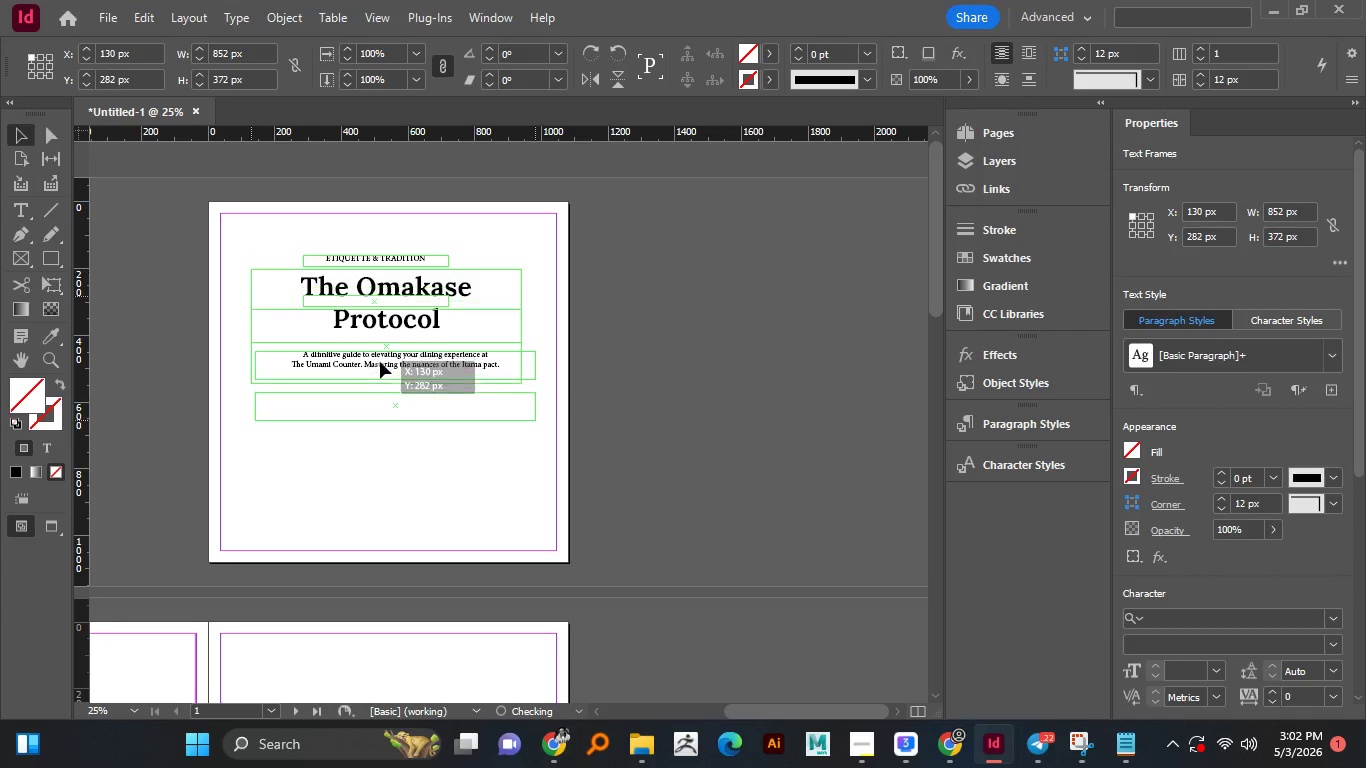 
left_click_drag(start_coordinate=[380, 320], to_coordinate=[382, 371])
 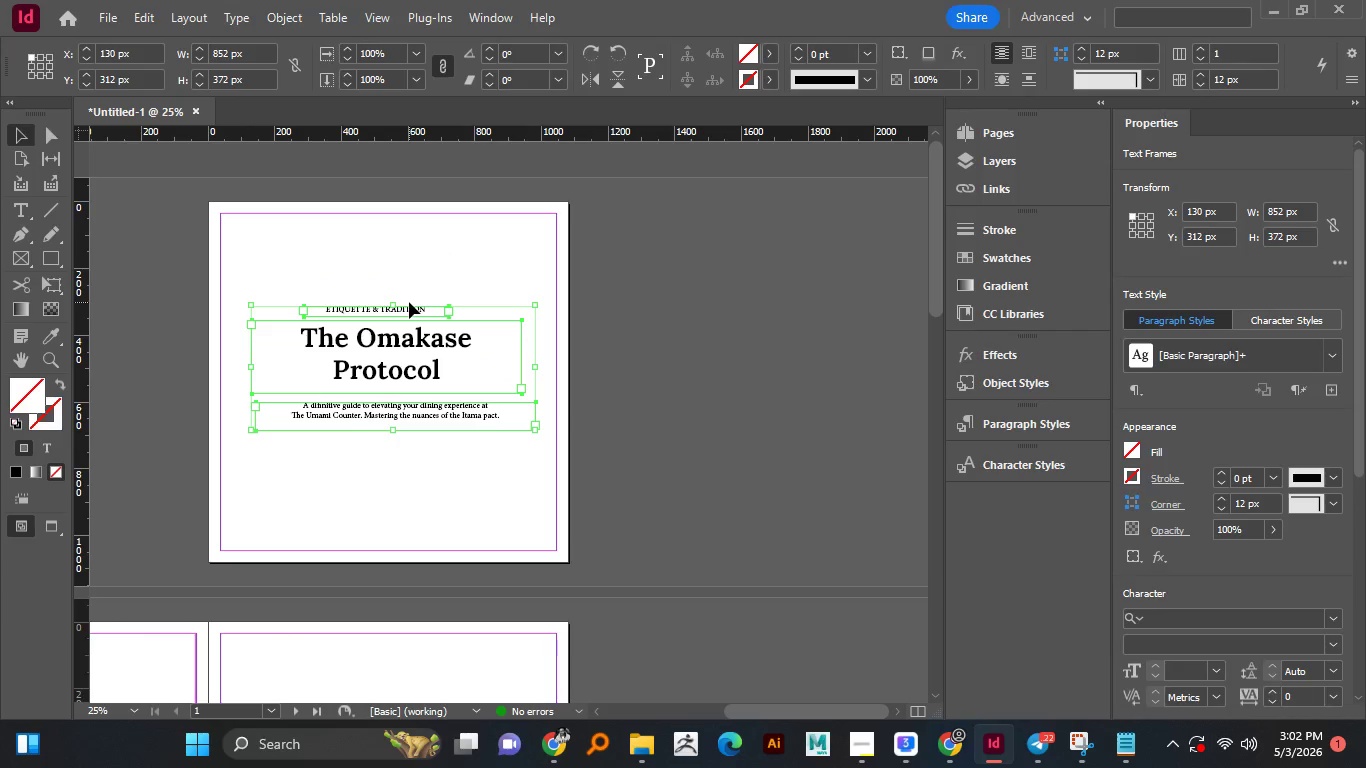 
hold_key(key=ShiftLeft, duration=1.2)
 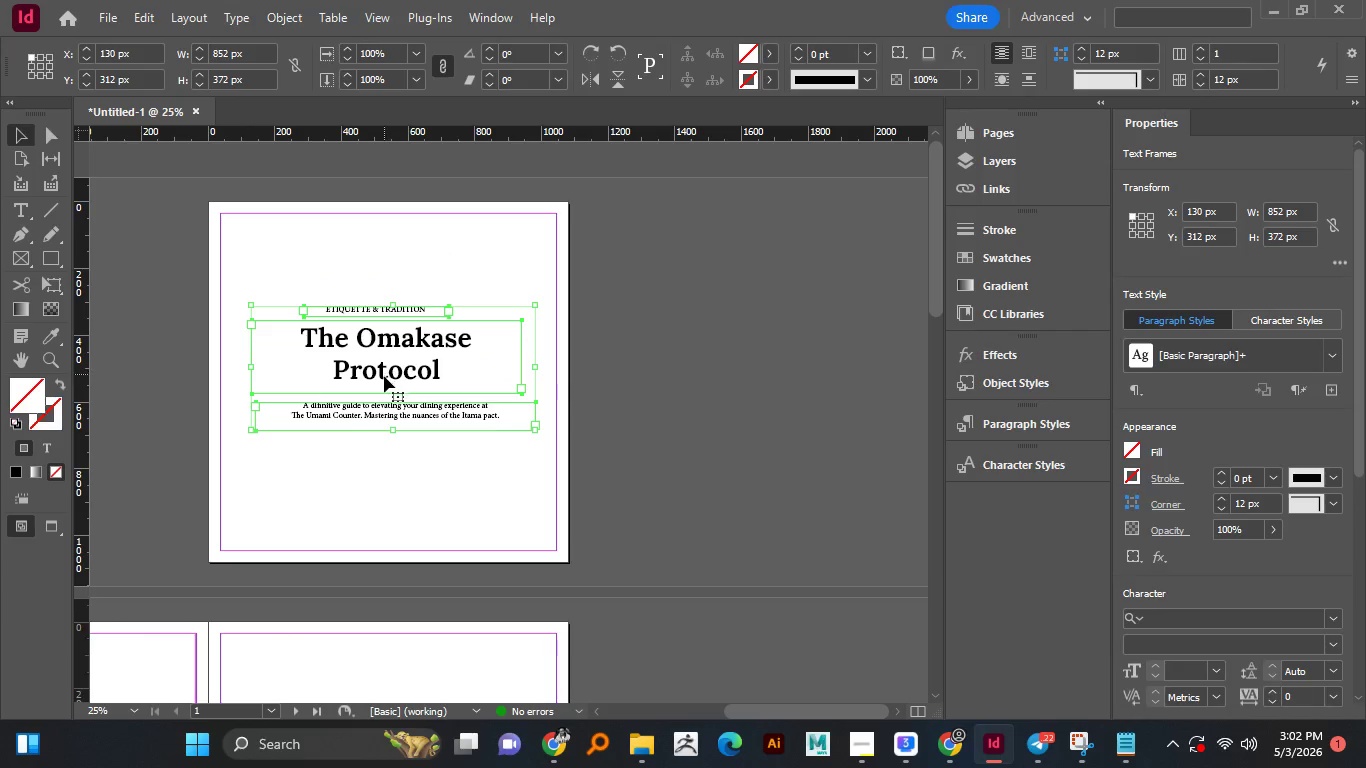 
left_click_drag(start_coordinate=[384, 375], to_coordinate=[384, 382])
 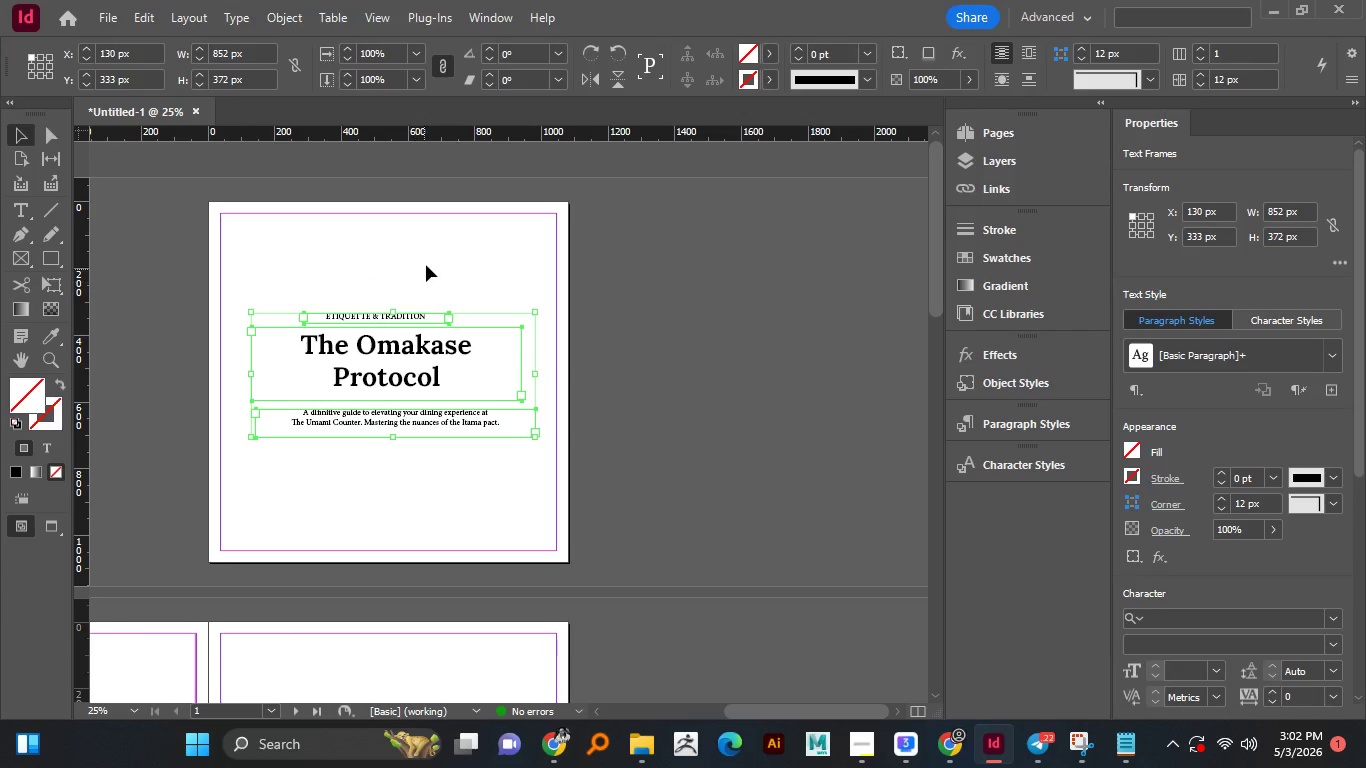 
hold_key(key=ShiftLeft, duration=0.72)
 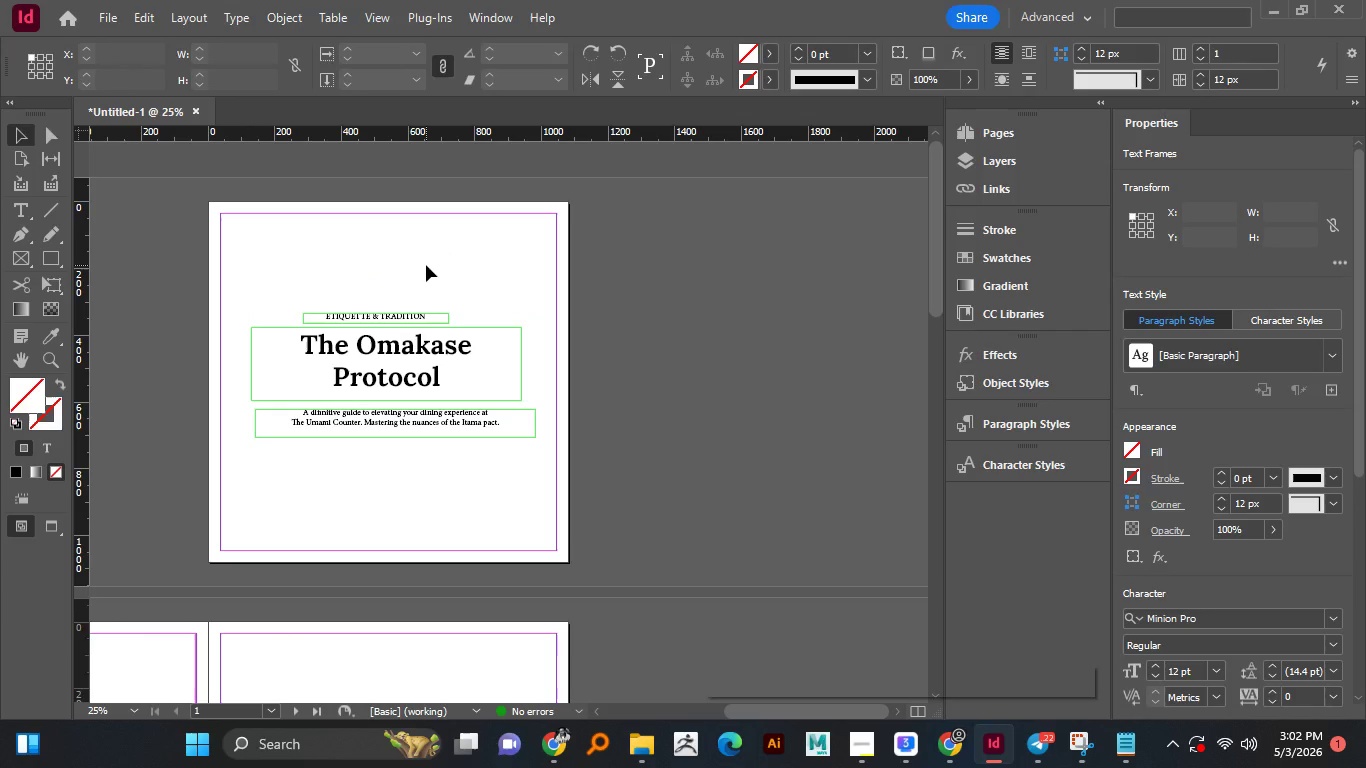 
left_click([426, 265])
 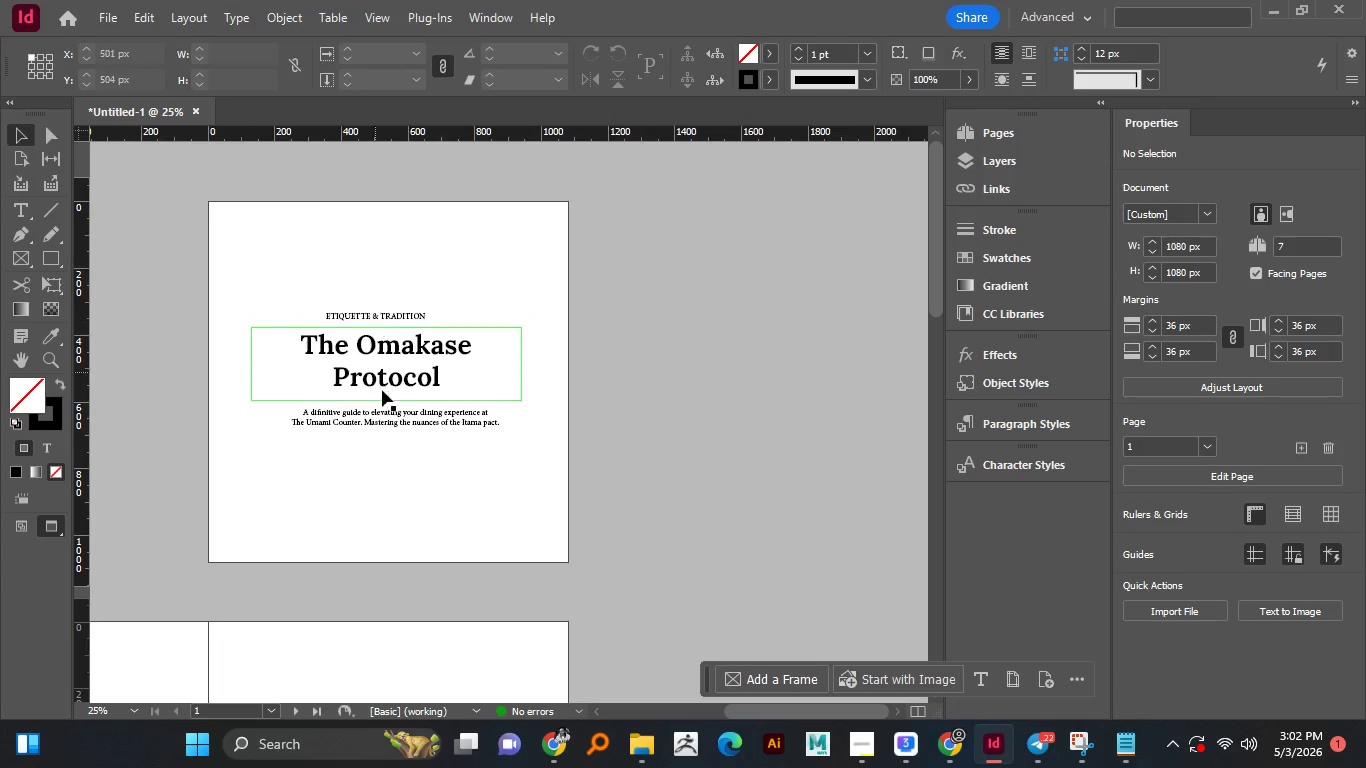 
key(W)
 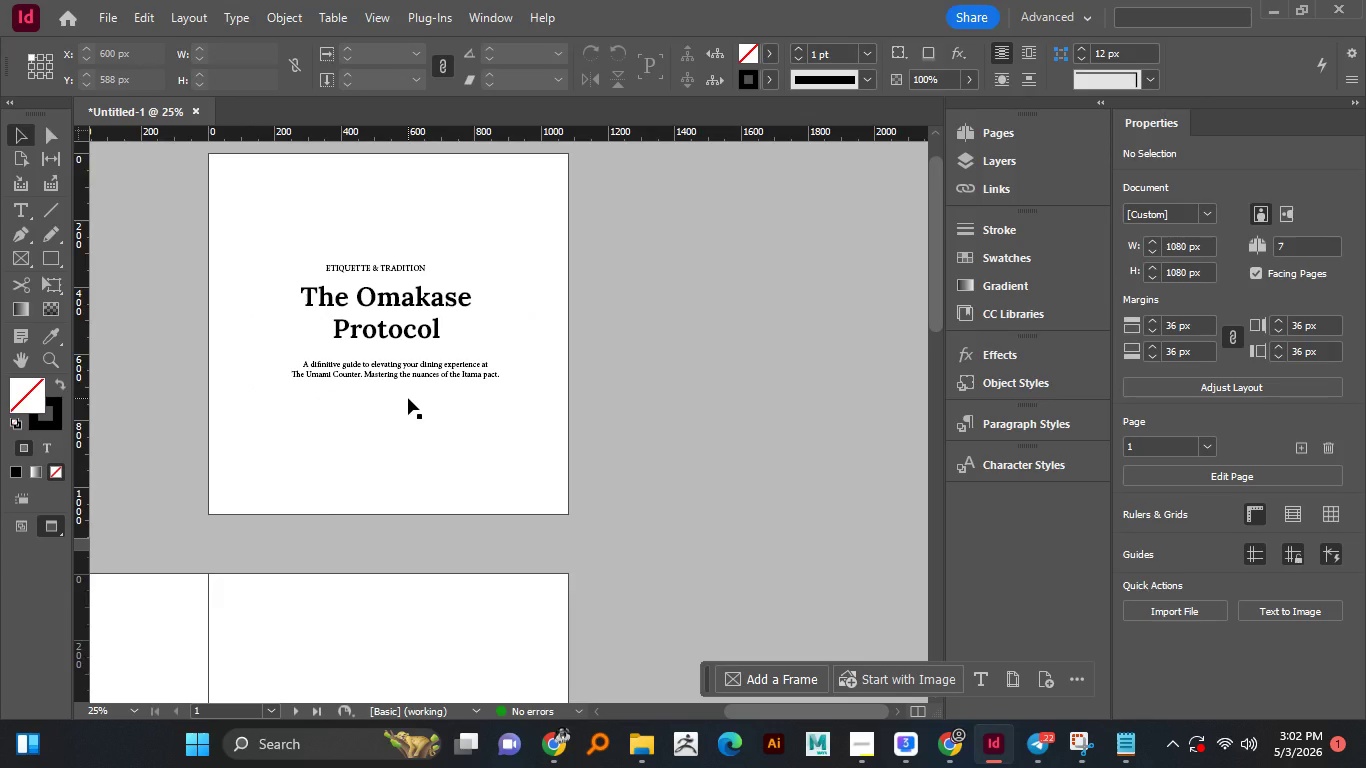 
scroll: coordinate [408, 398], scroll_direction: down, amount: 1.0
 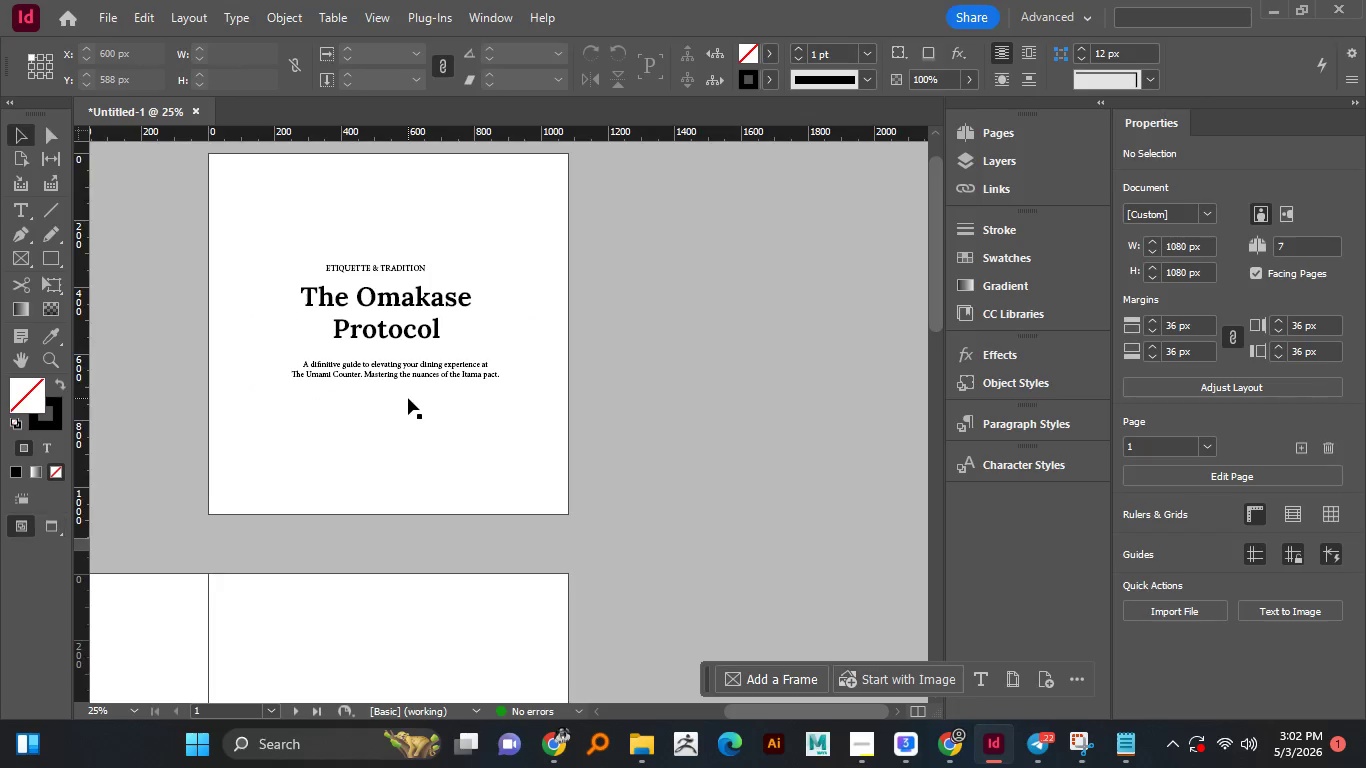 
key(W)
 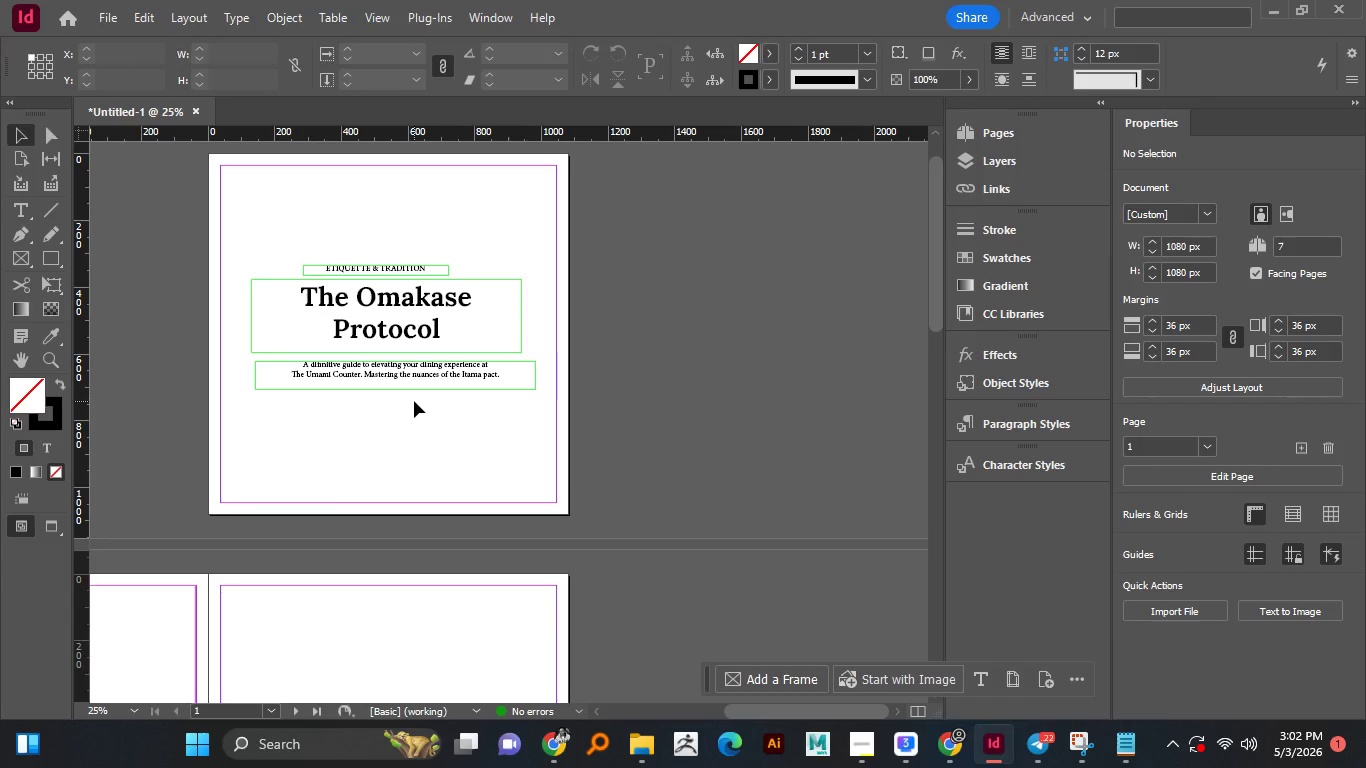 
left_click([414, 401])
 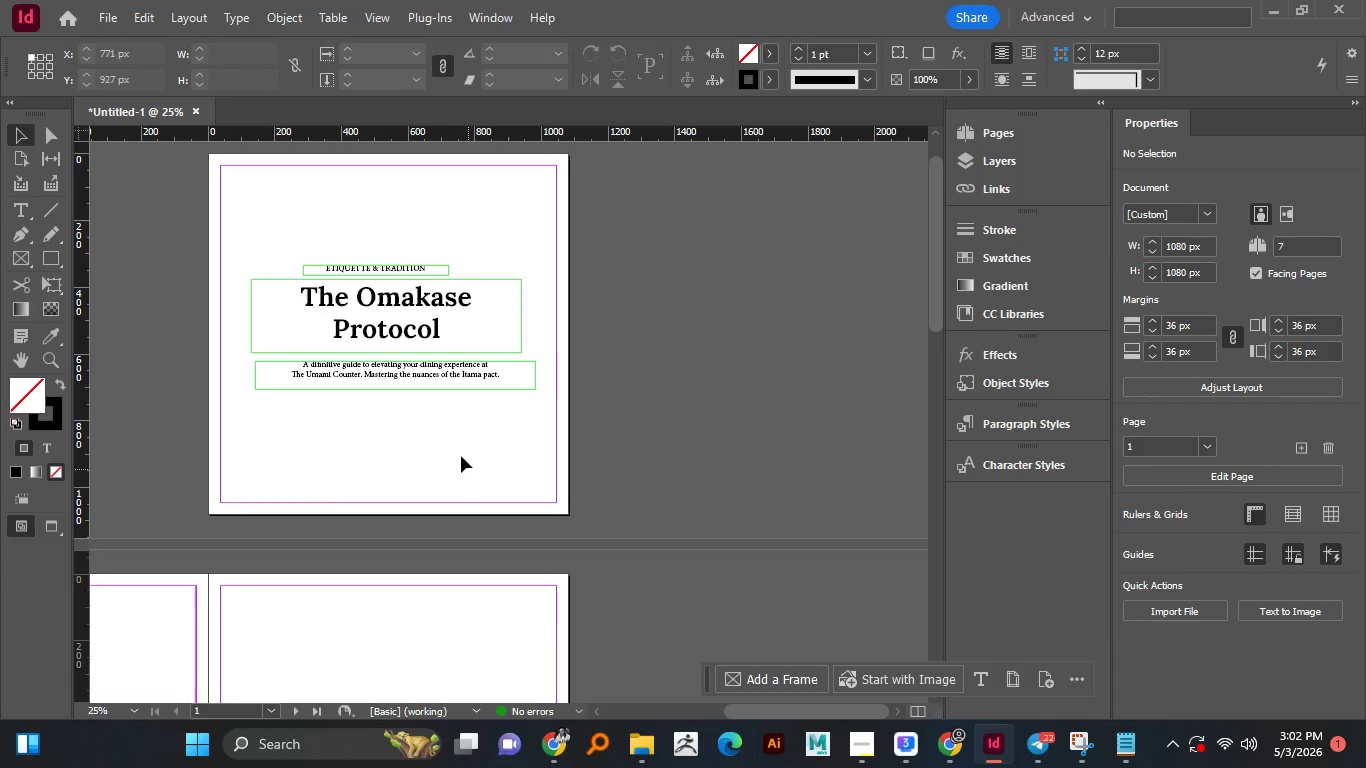 
scroll: coordinate [472, 461], scroll_direction: down, amount: 4.0
 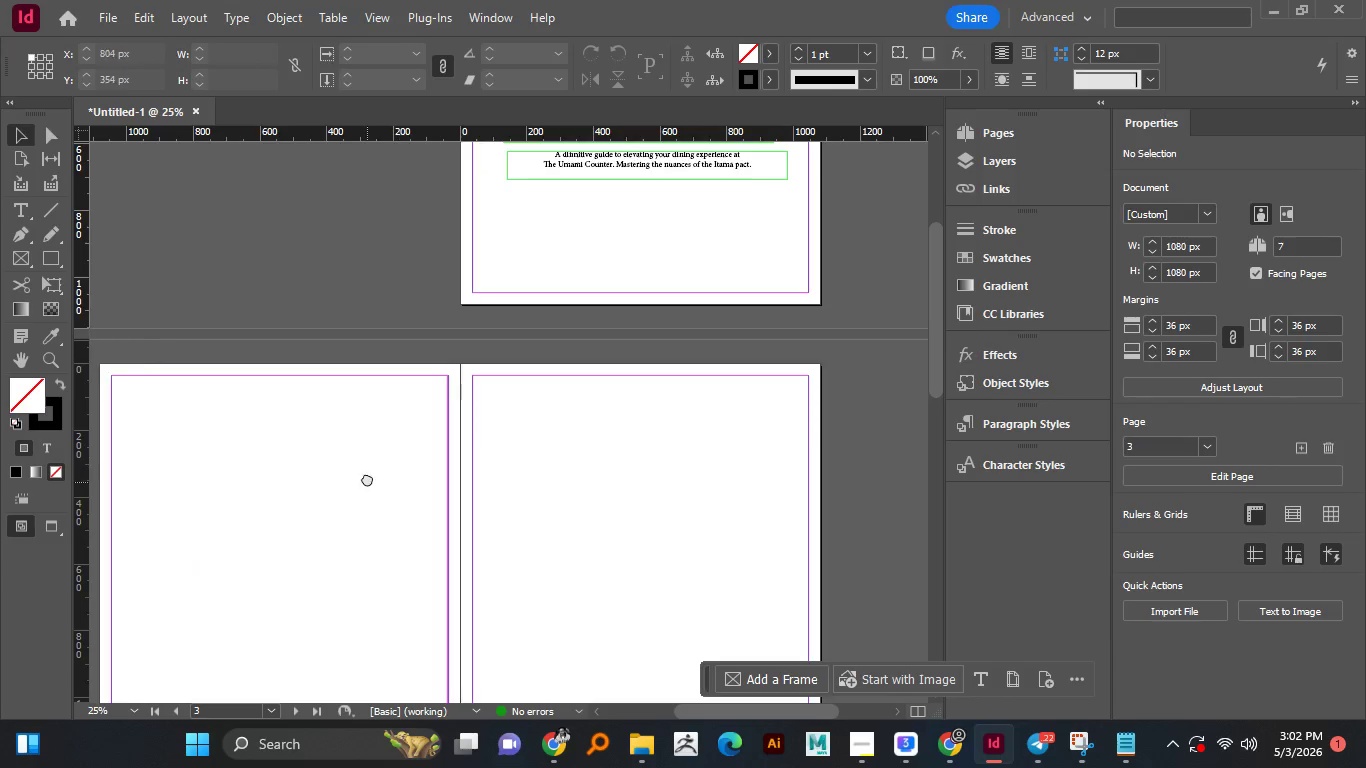 
hold_key(key=Space, duration=1.5)
 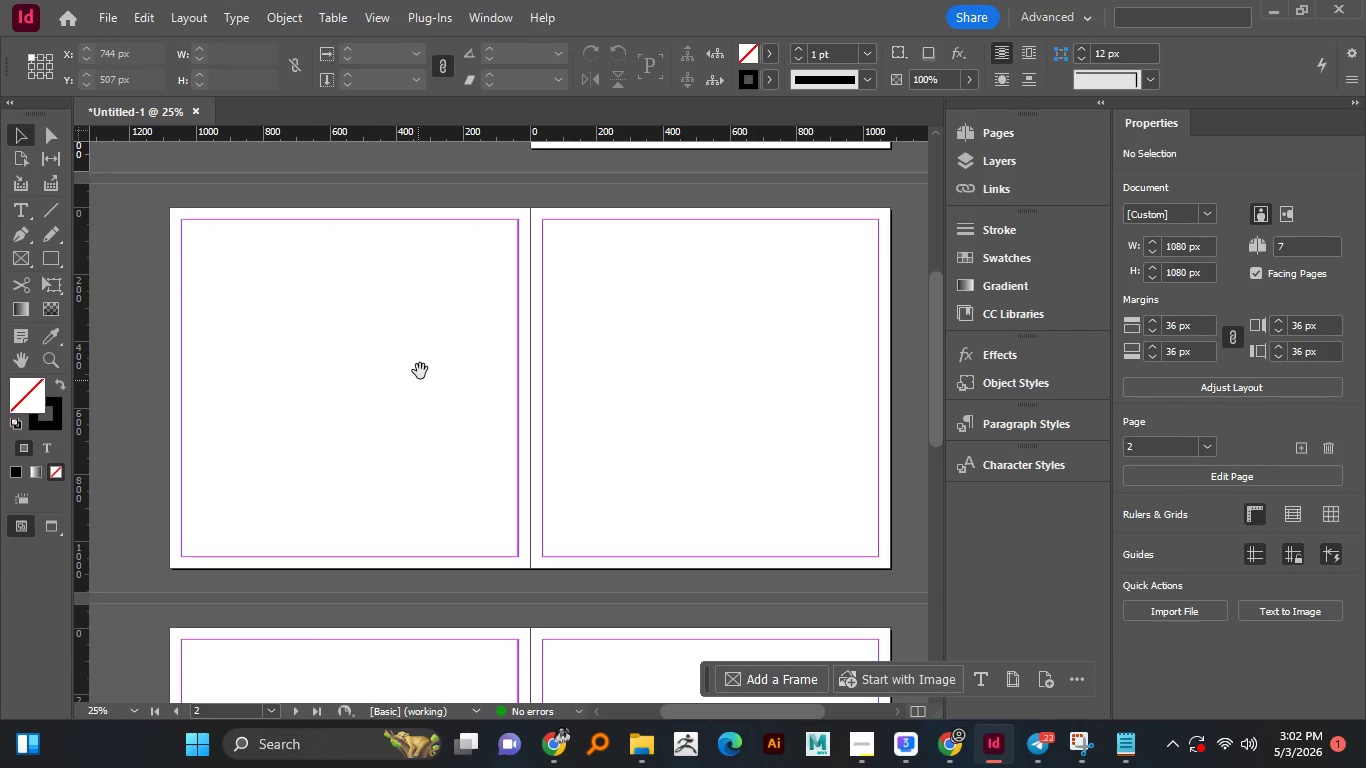 
left_click_drag(start_coordinate=[327, 457], to_coordinate=[580, 439])
 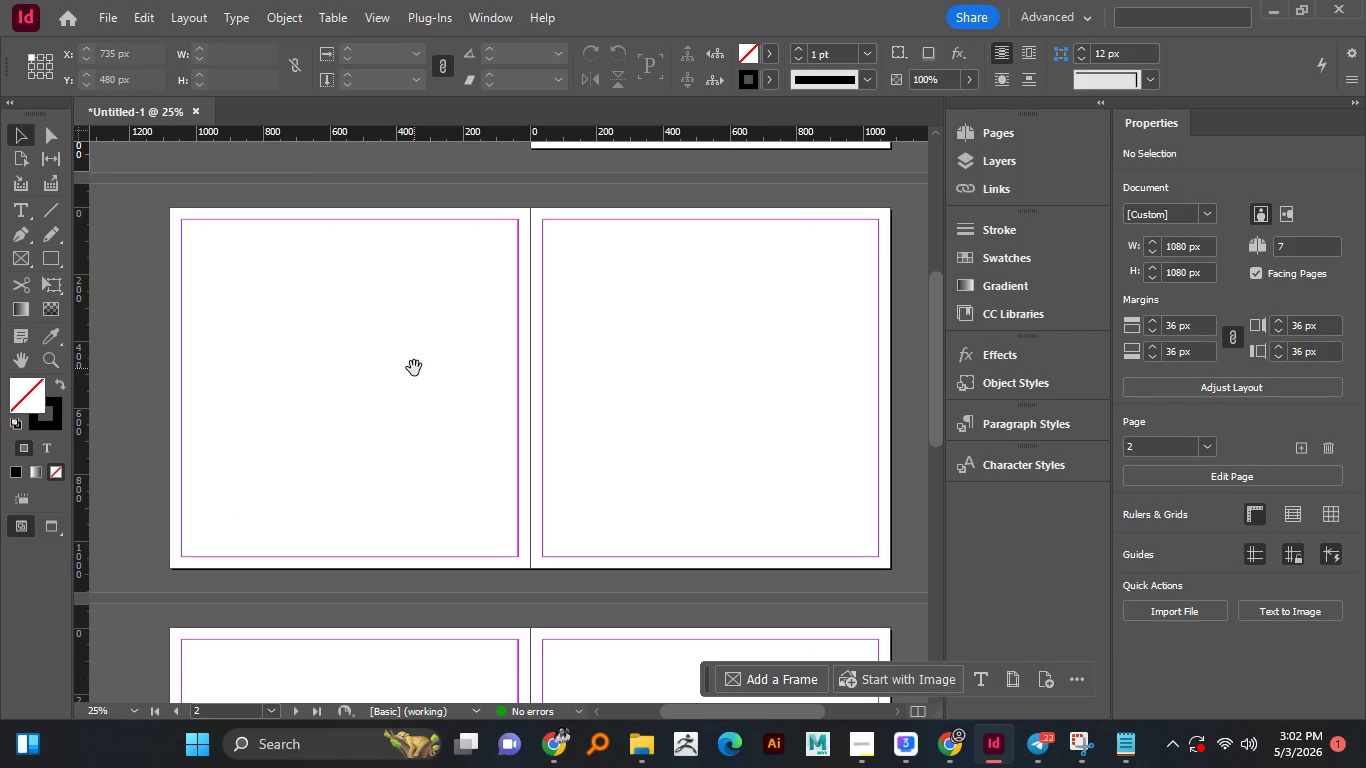 
left_click_drag(start_coordinate=[367, 482], to_coordinate=[437, 326])
 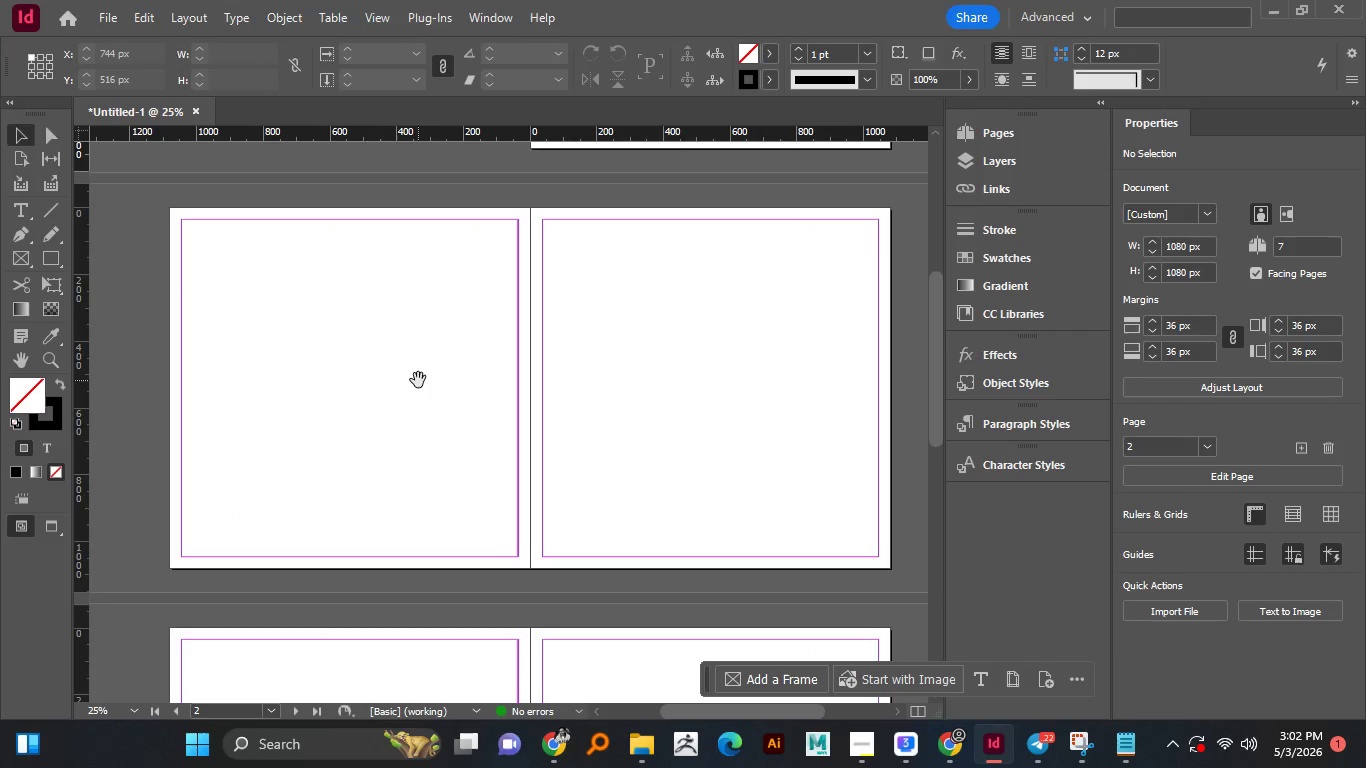 
hold_key(key=Space, duration=1.5)
 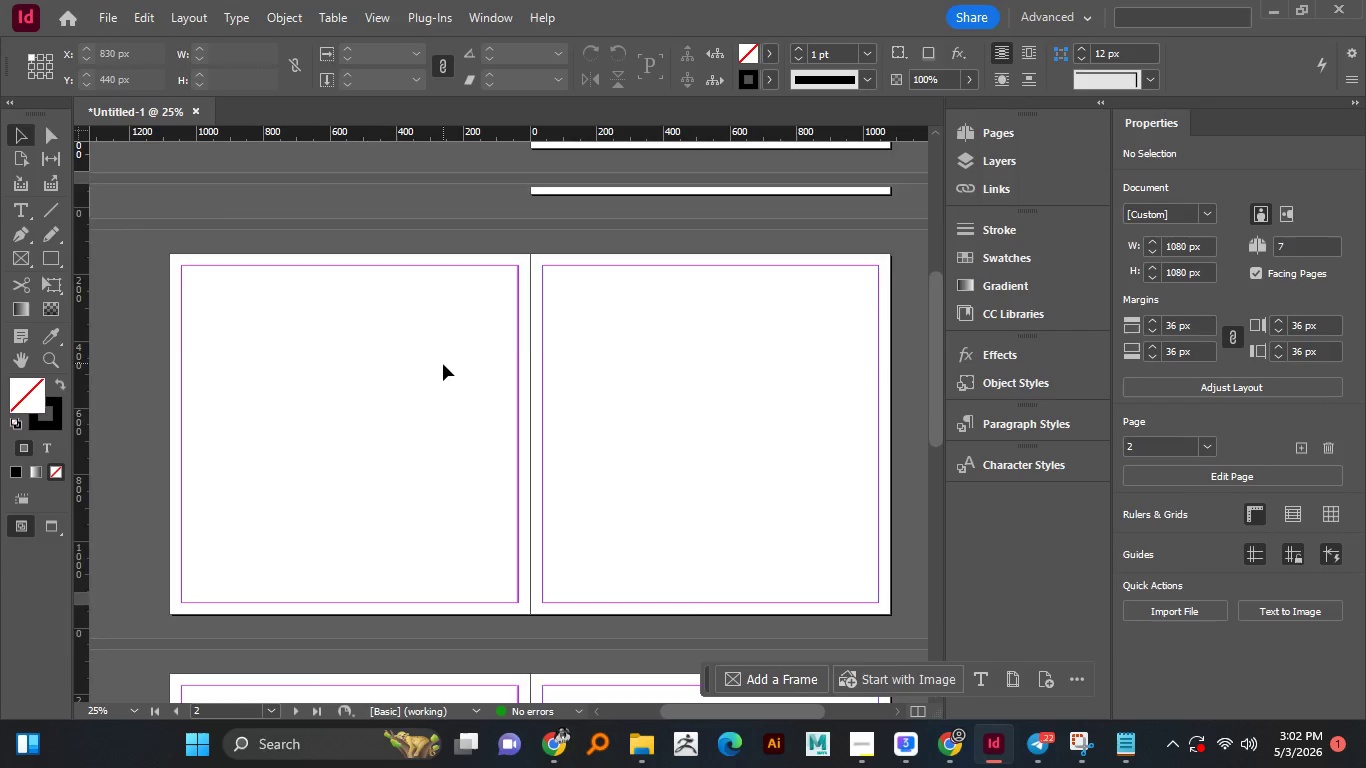 
hold_key(key=Space, duration=1.17)
 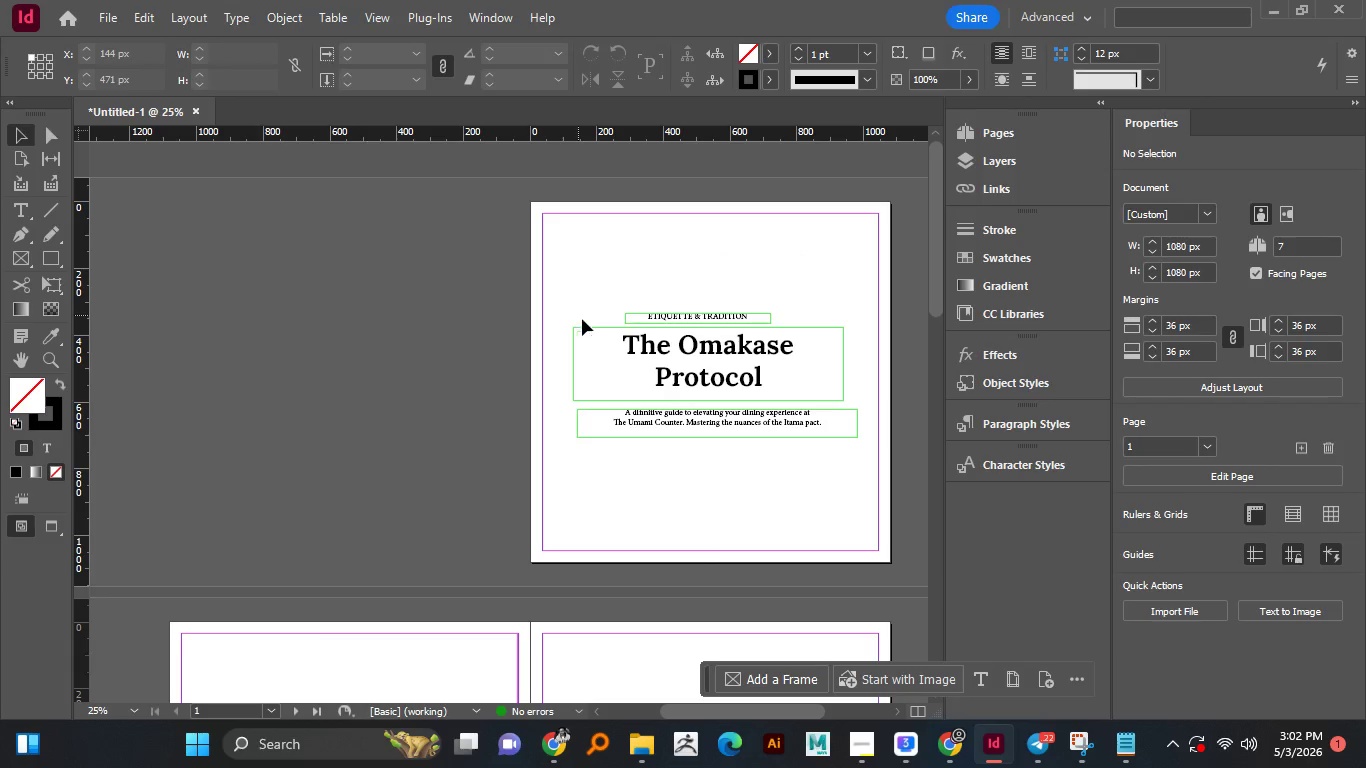 
scroll: coordinate [578, 315], scroll_direction: up, amount: 8.0
 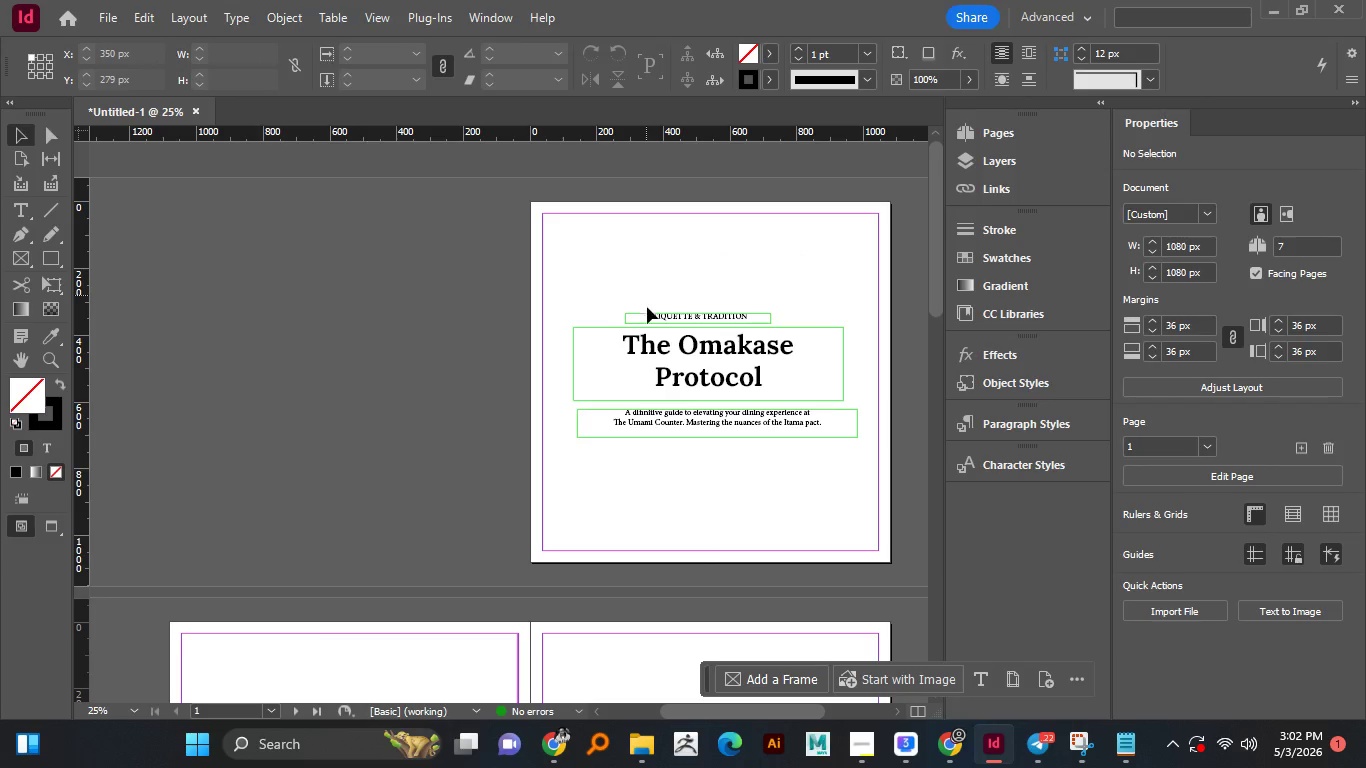 
left_click_drag(start_coordinate=[646, 295], to_coordinate=[658, 349])
 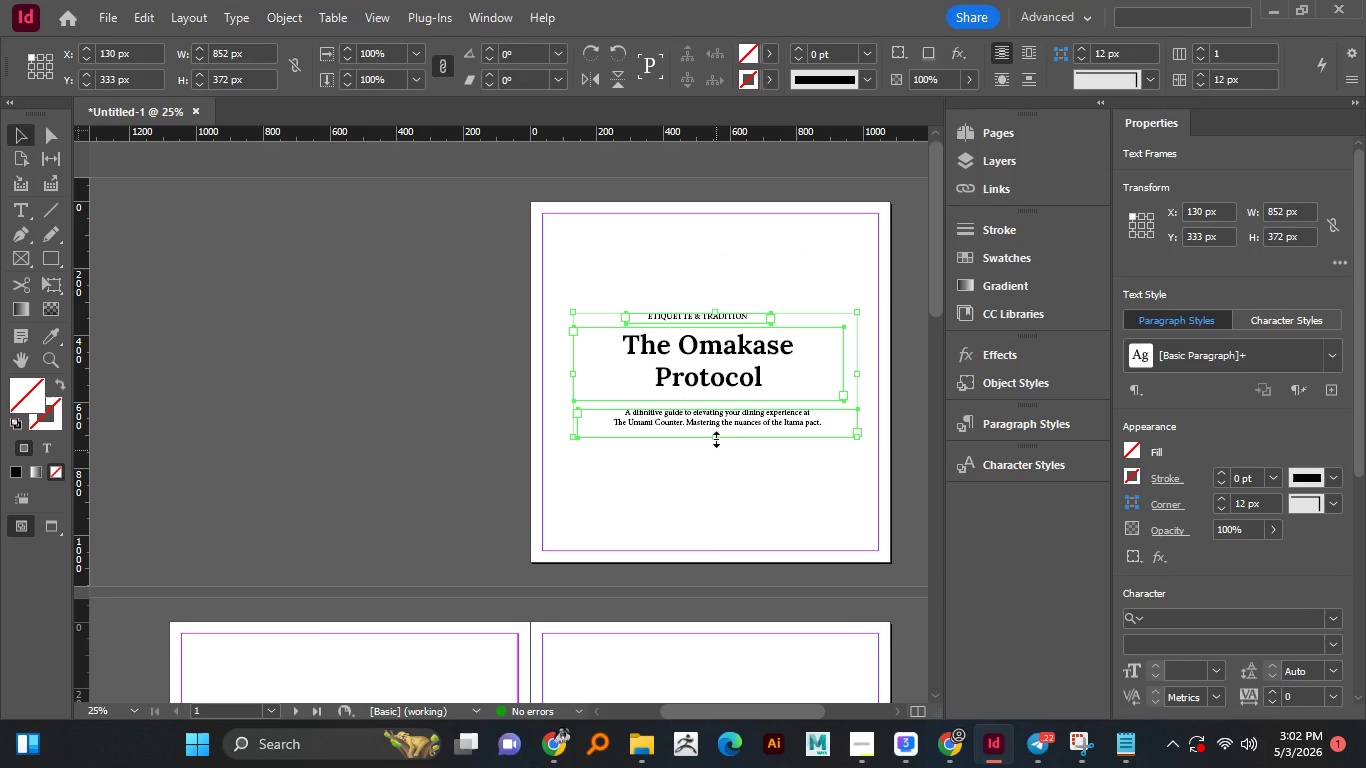 
left_click_drag(start_coordinate=[656, 259], to_coordinate=[716, 451])
 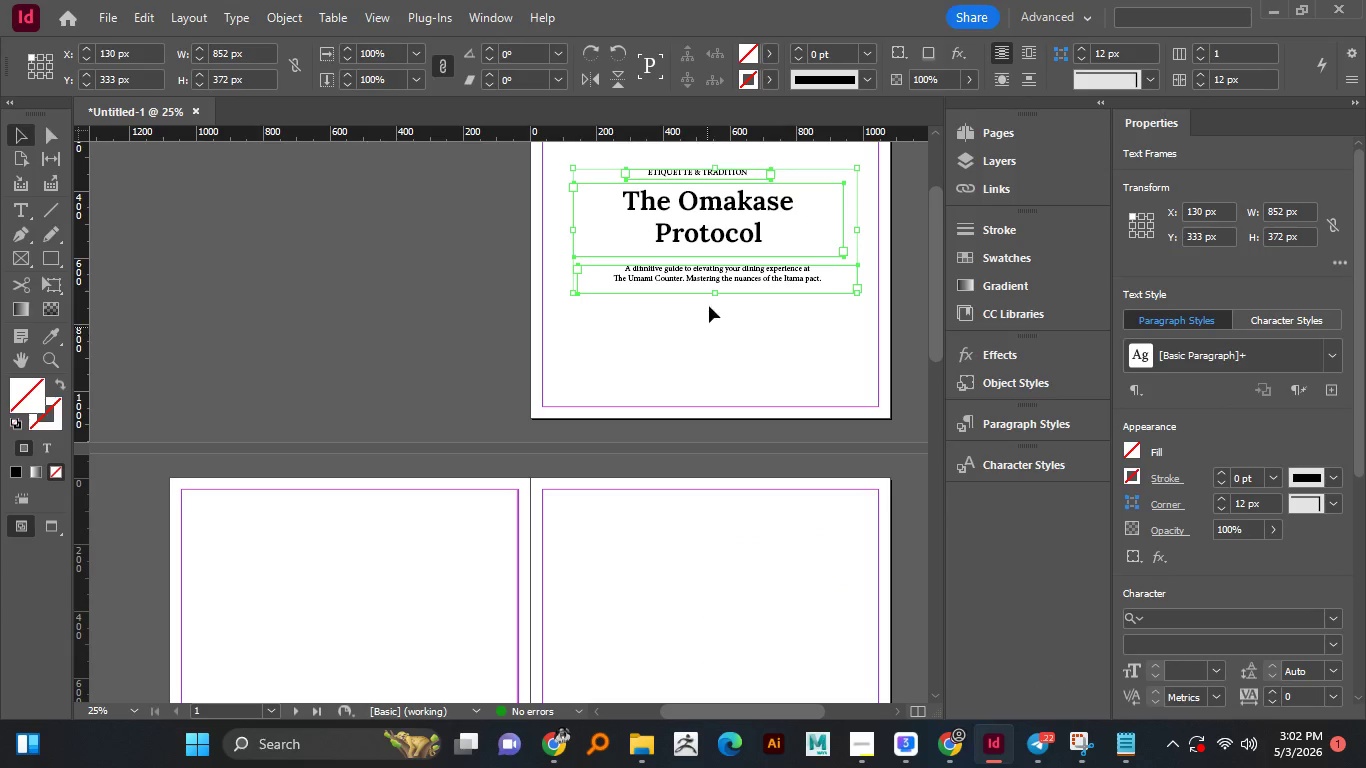 
scroll: coordinate [708, 408], scroll_direction: down, amount: 2.0
 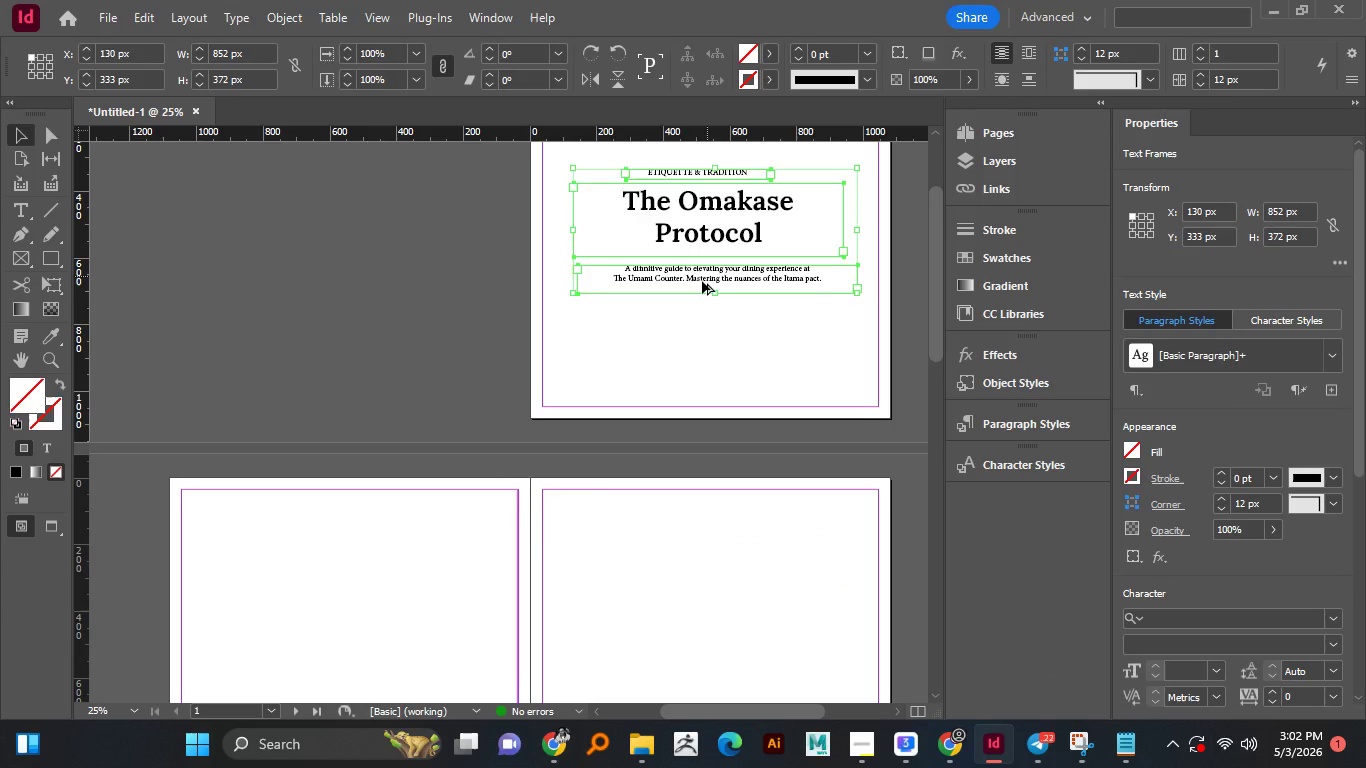 
hold_key(key=AltLeft, duration=1.5)
left_click_drag(start_coordinate=[707, 276], to_coordinate=[348, 638])
 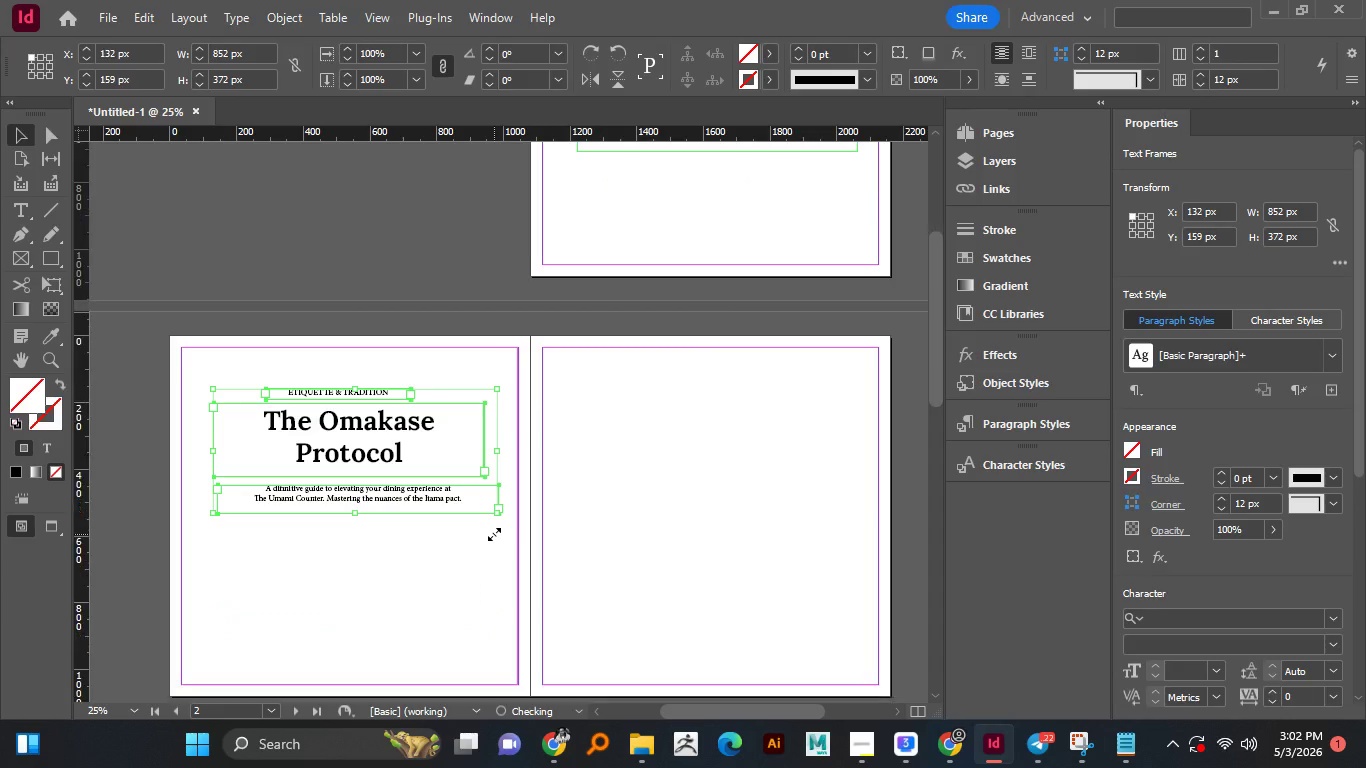 
hold_key(key=AltLeft, duration=0.47)
 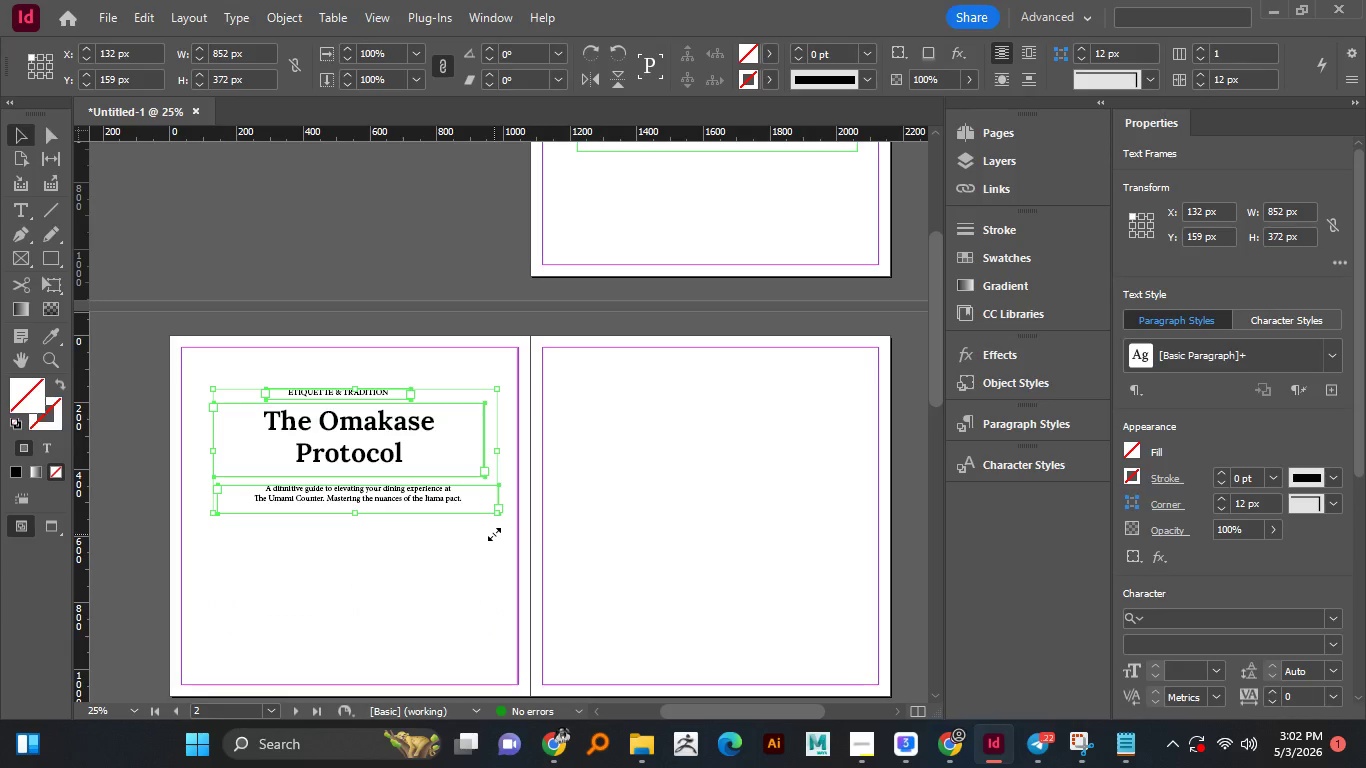 
scroll: coordinate [494, 534], scroll_direction: down, amount: 3.0
 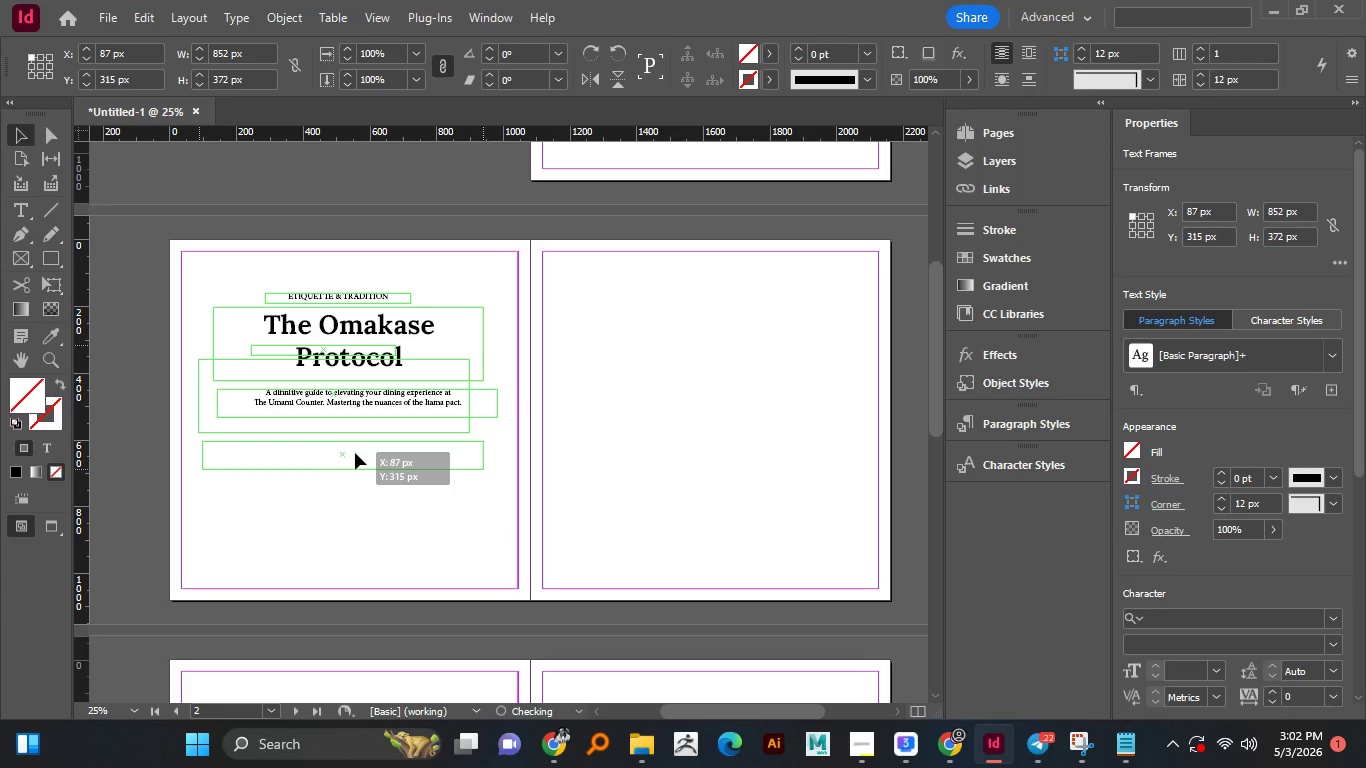 
left_click_drag(start_coordinate=[370, 401], to_coordinate=[357, 467])
 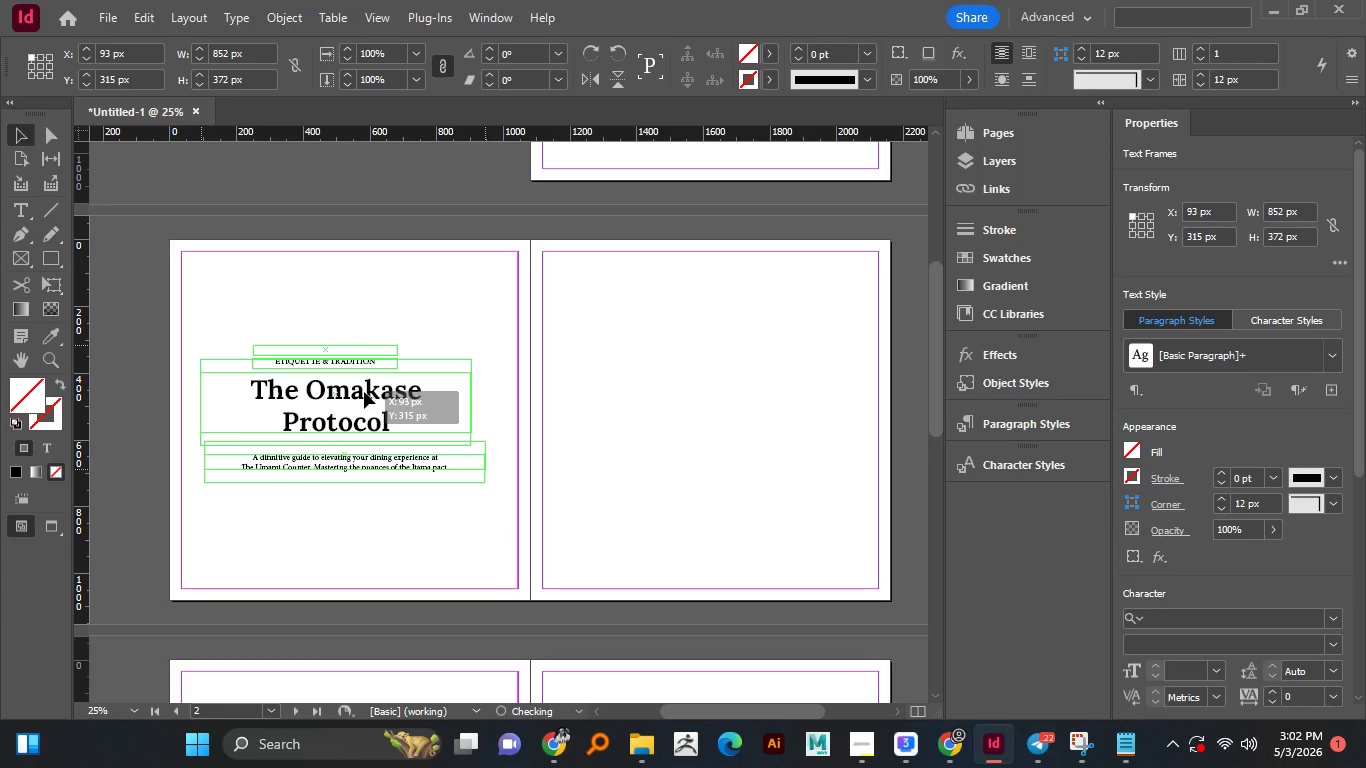 
left_click_drag(start_coordinate=[364, 405], to_coordinate=[364, 392])
 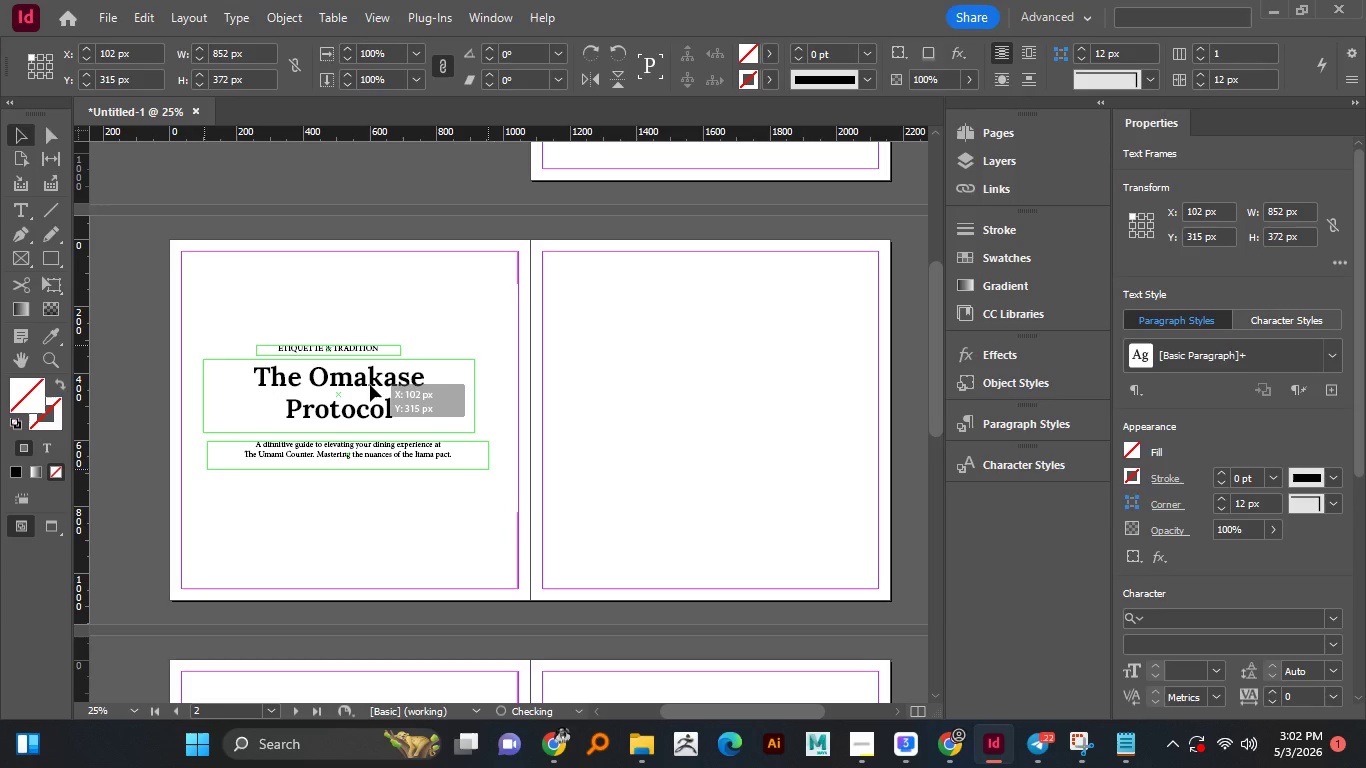 
hold_key(key=ShiftLeft, duration=1.16)
 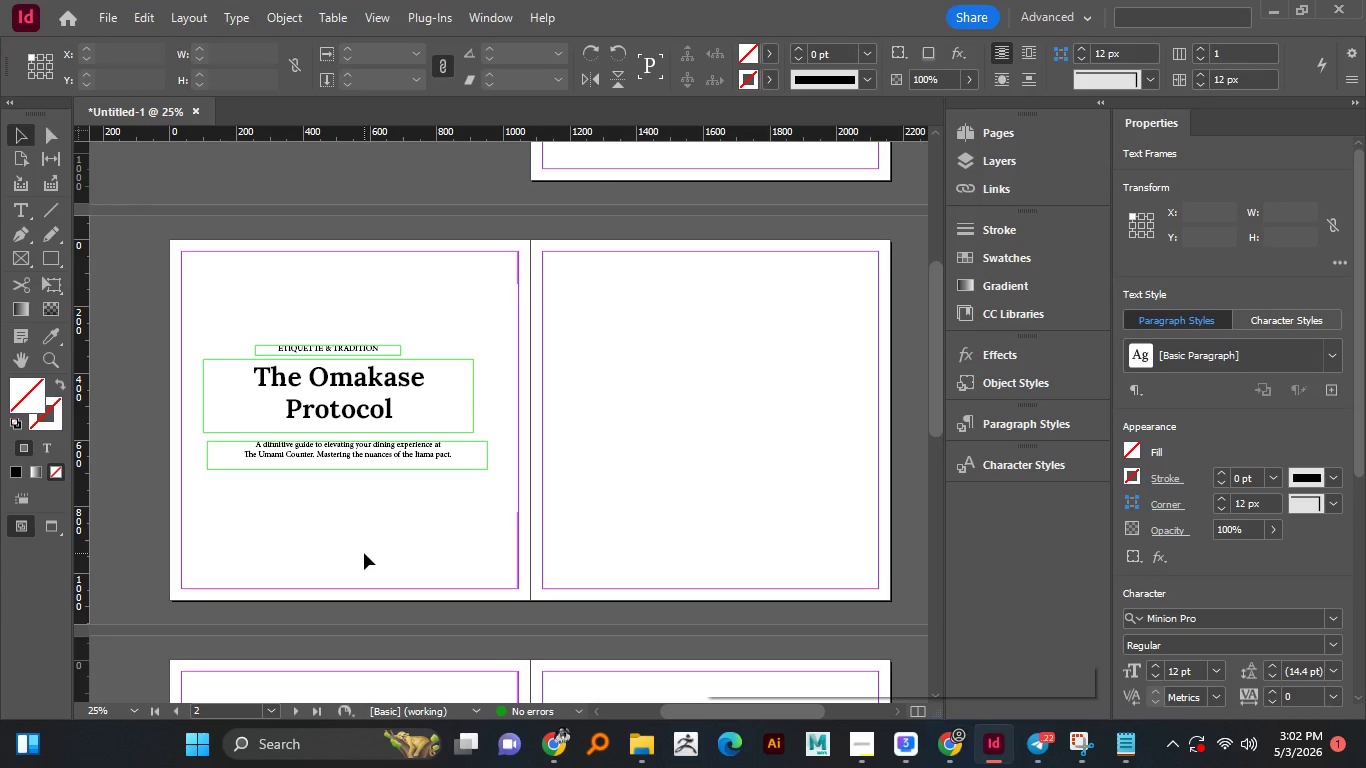 
left_click([364, 553])
 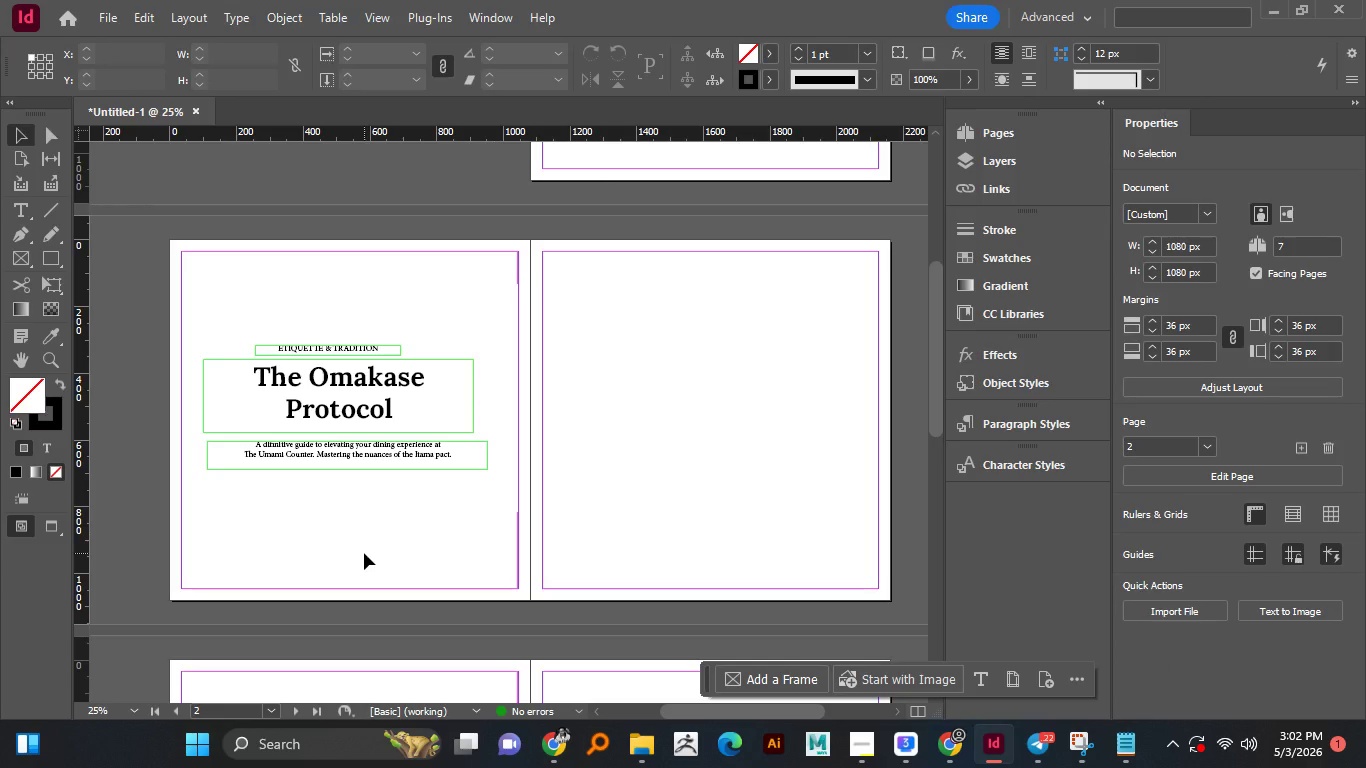 
wait(10.26)
 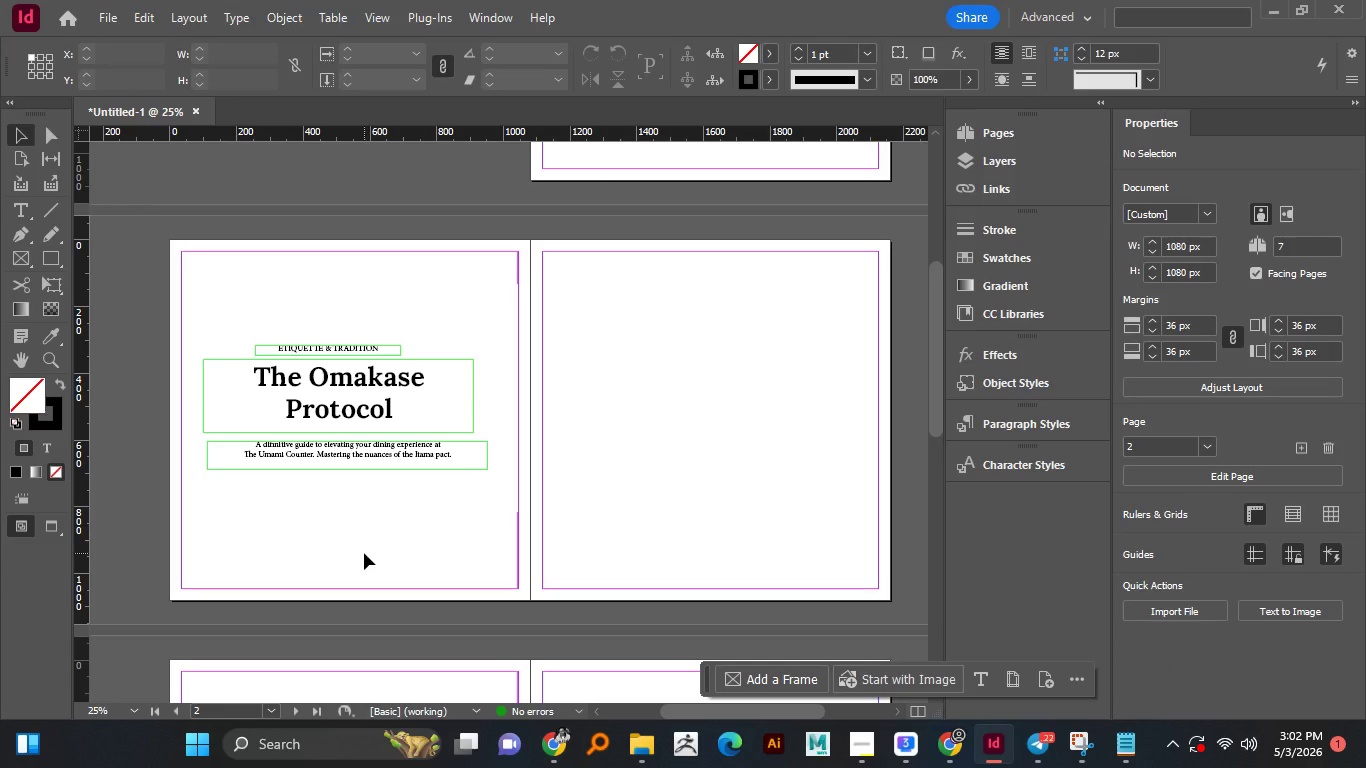 
hold_key(key=AltLeft, duration=0.94)
scroll: coordinate [285, 359], scroll_direction: up, amount: 1.0
 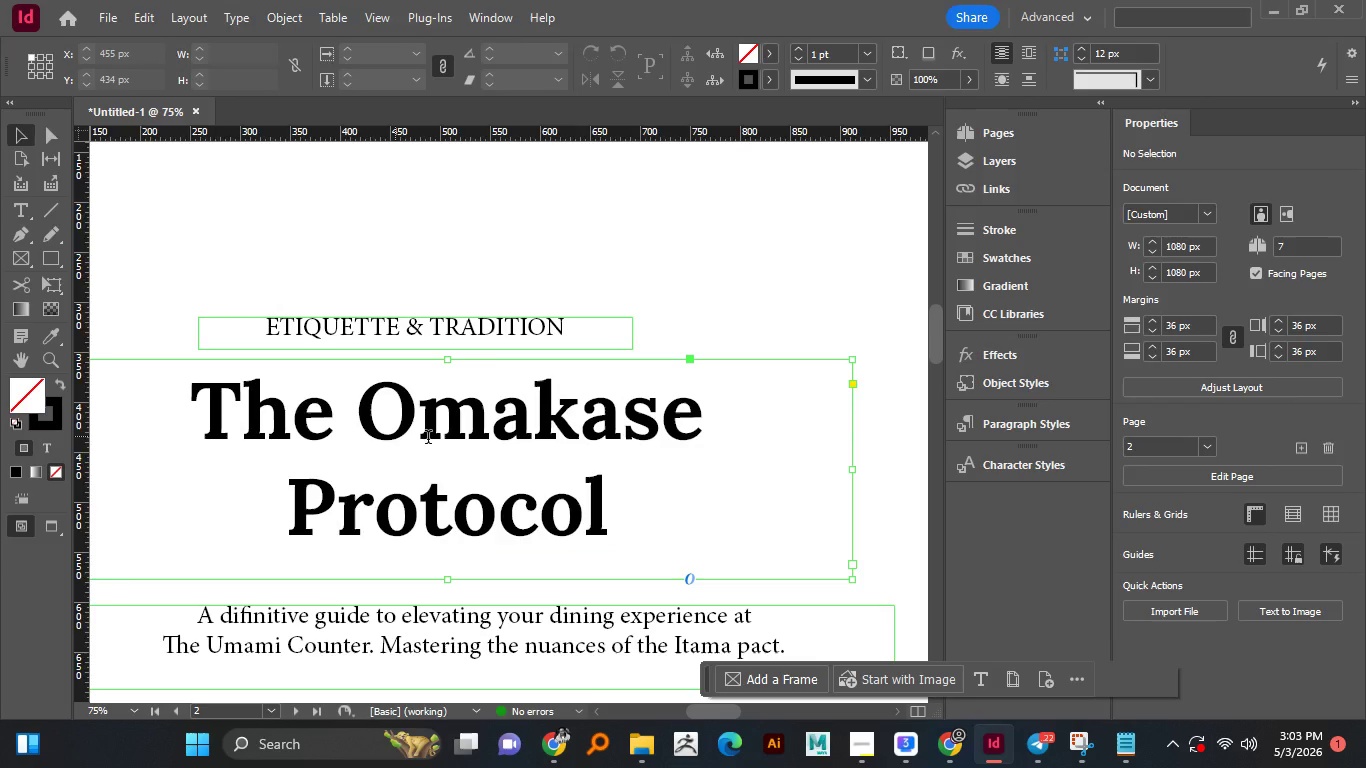 
double_click([395, 436])
 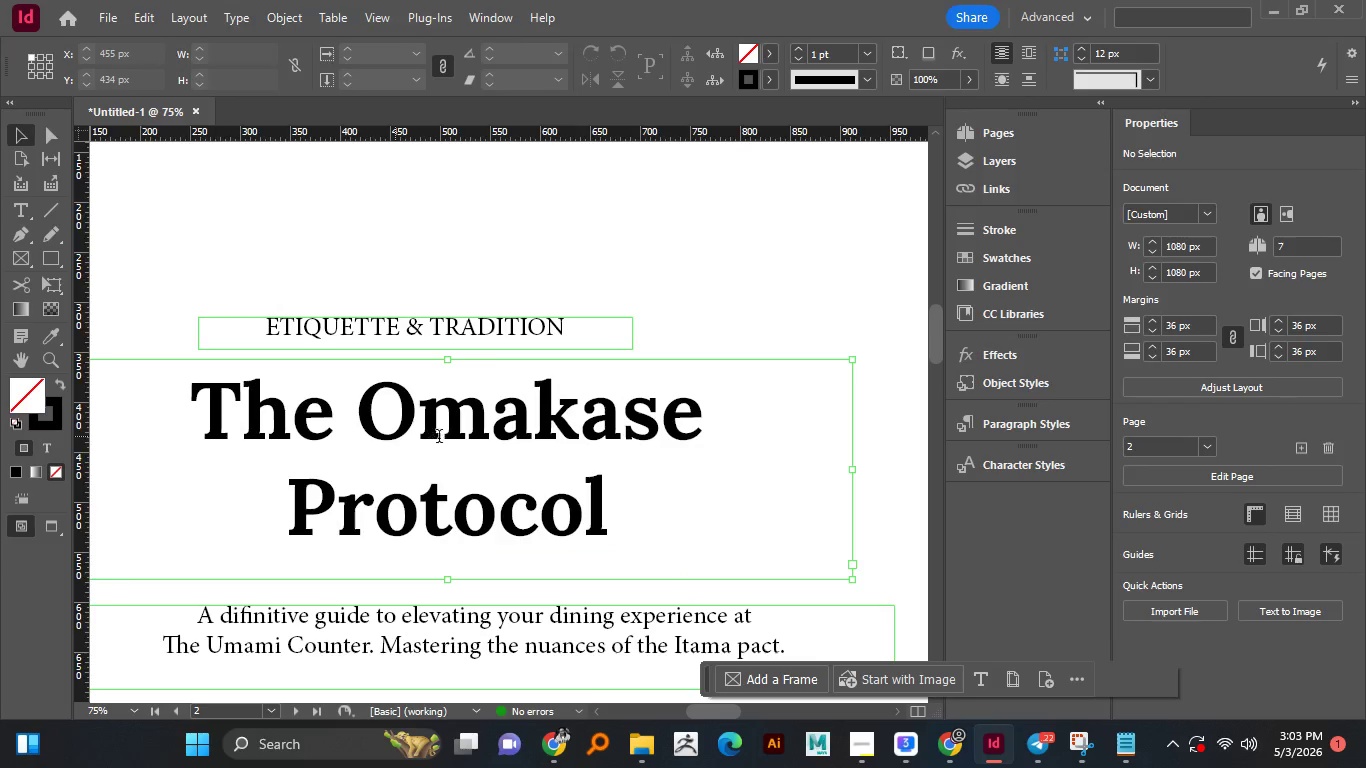 
key(Control+A)
 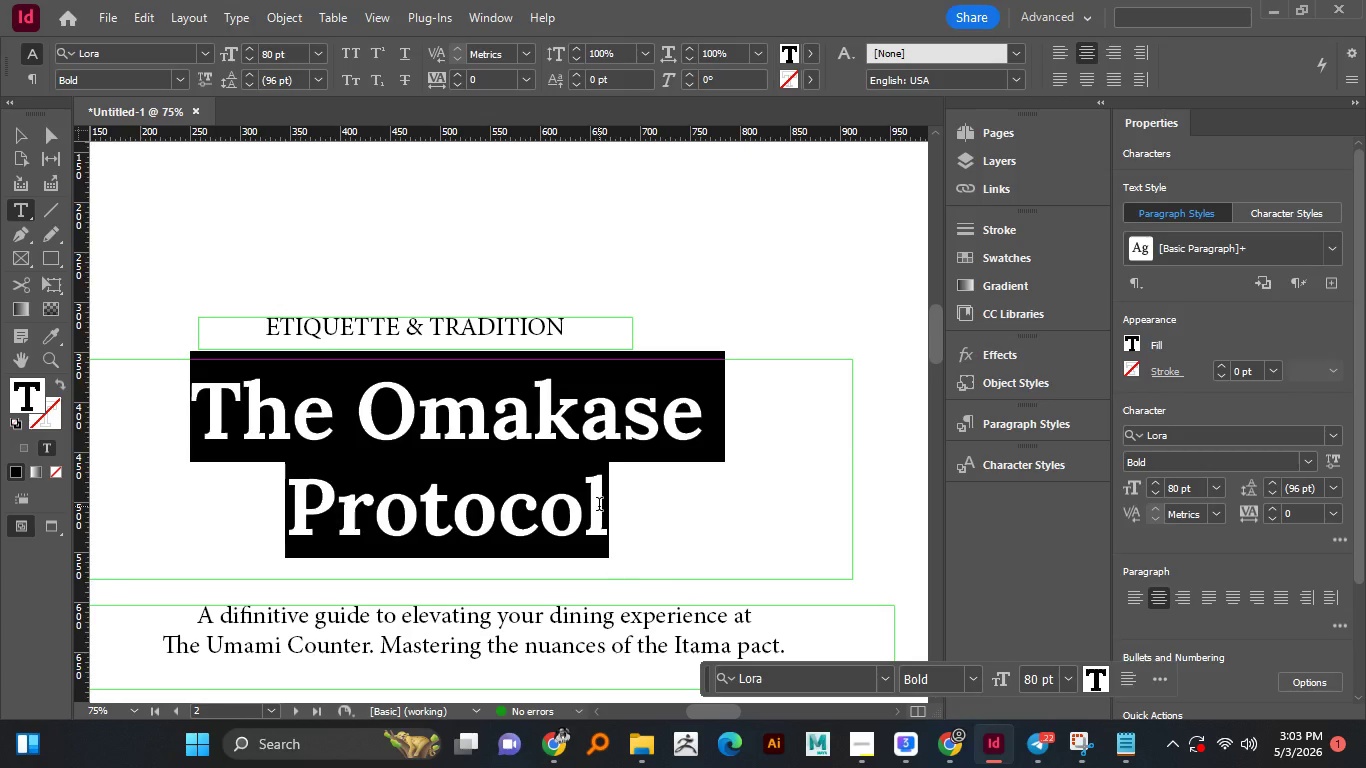 
key(Backspace)
 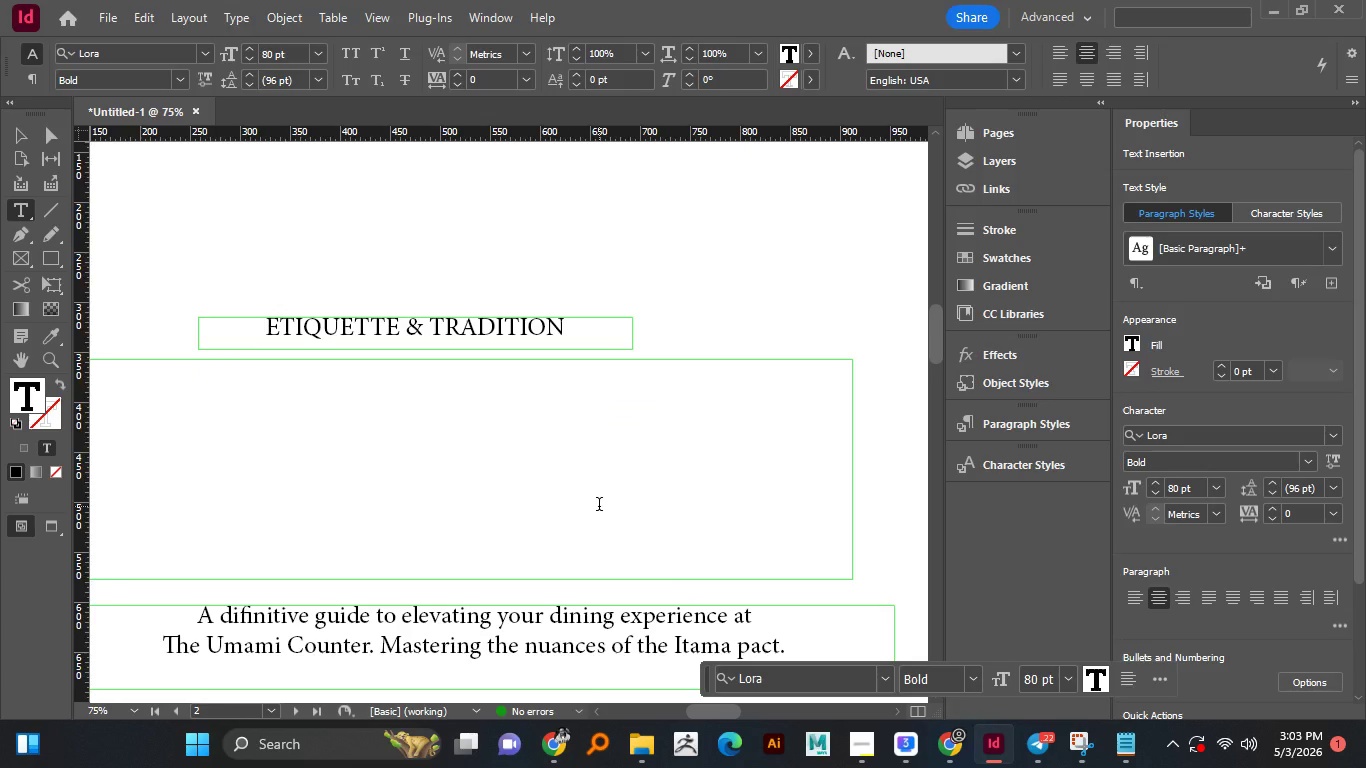 
type(Respecting the craft)
 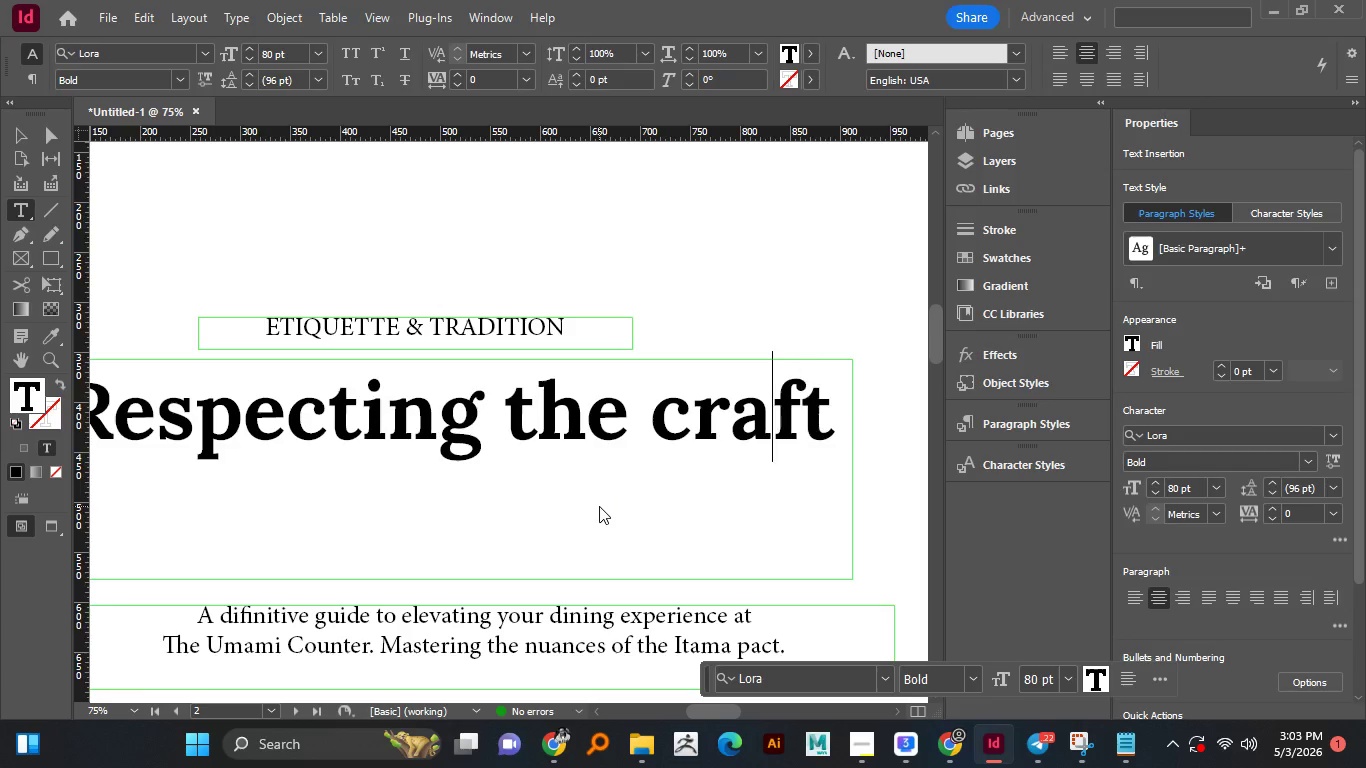 
key(ArrowLeft)
 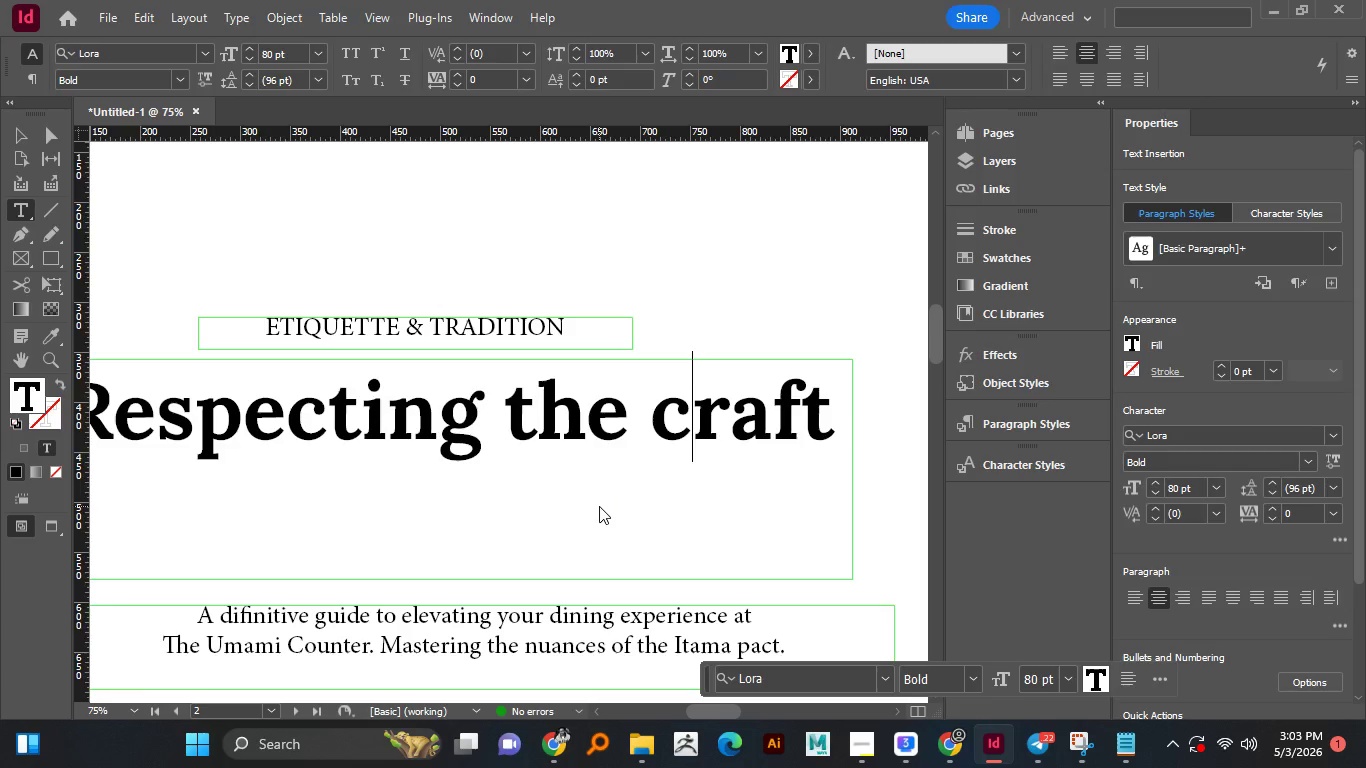 
key(ArrowLeft)
 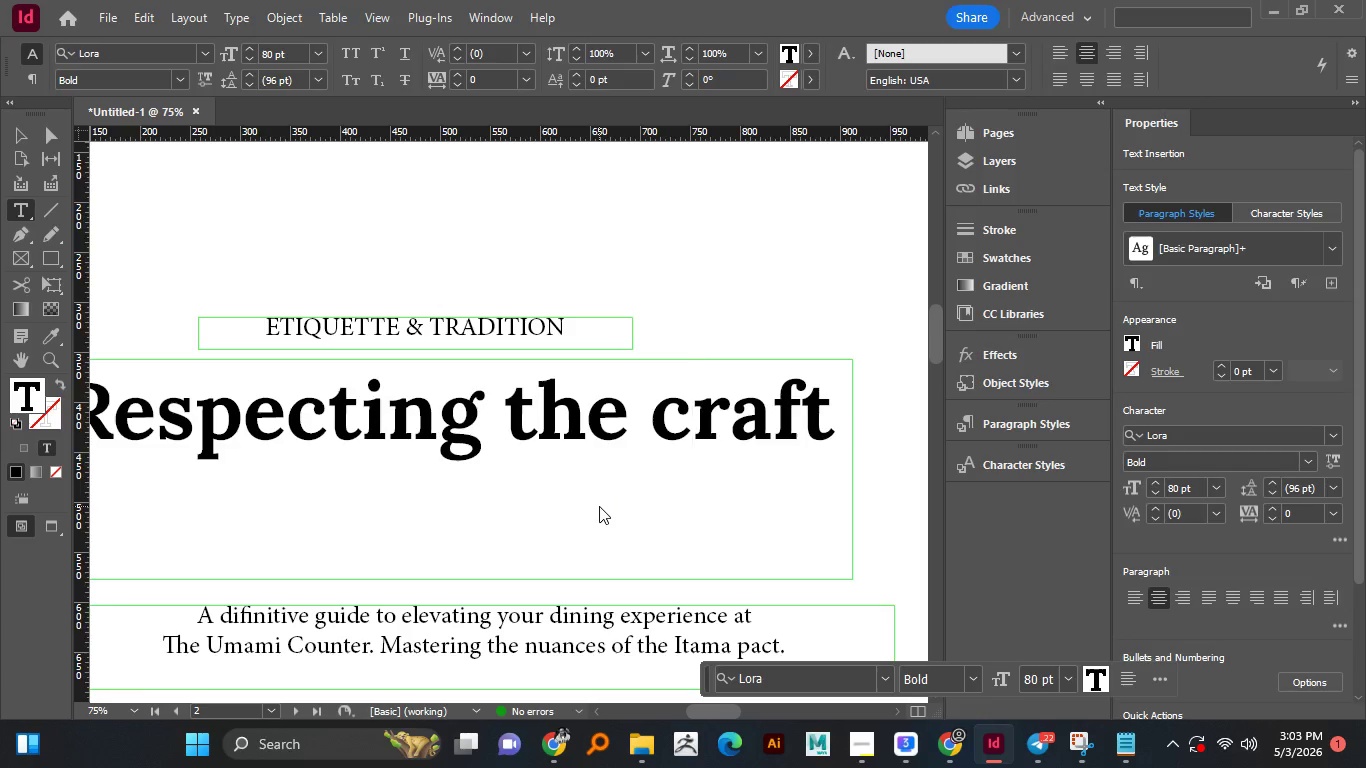 
key(ArrowLeft)
 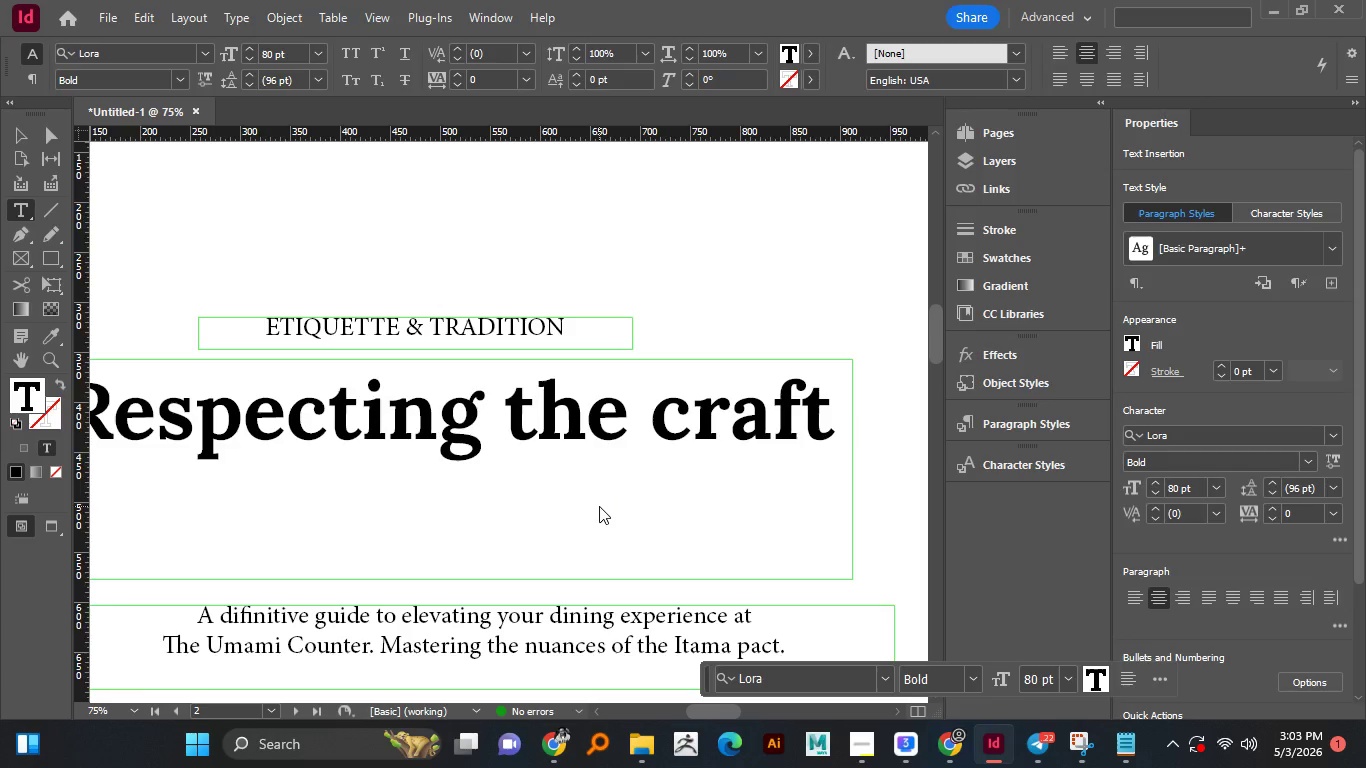 
key(ArrowLeft)
 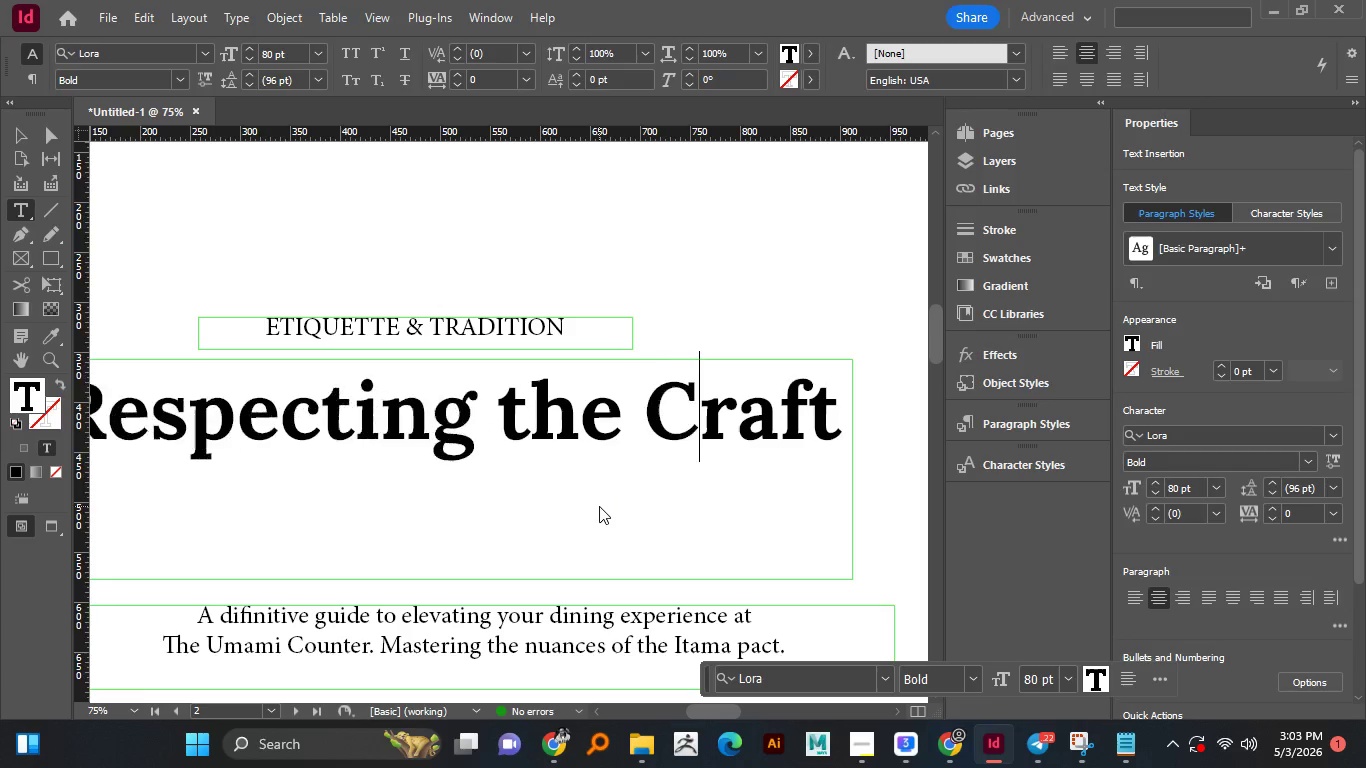 
key(Backspace)
 